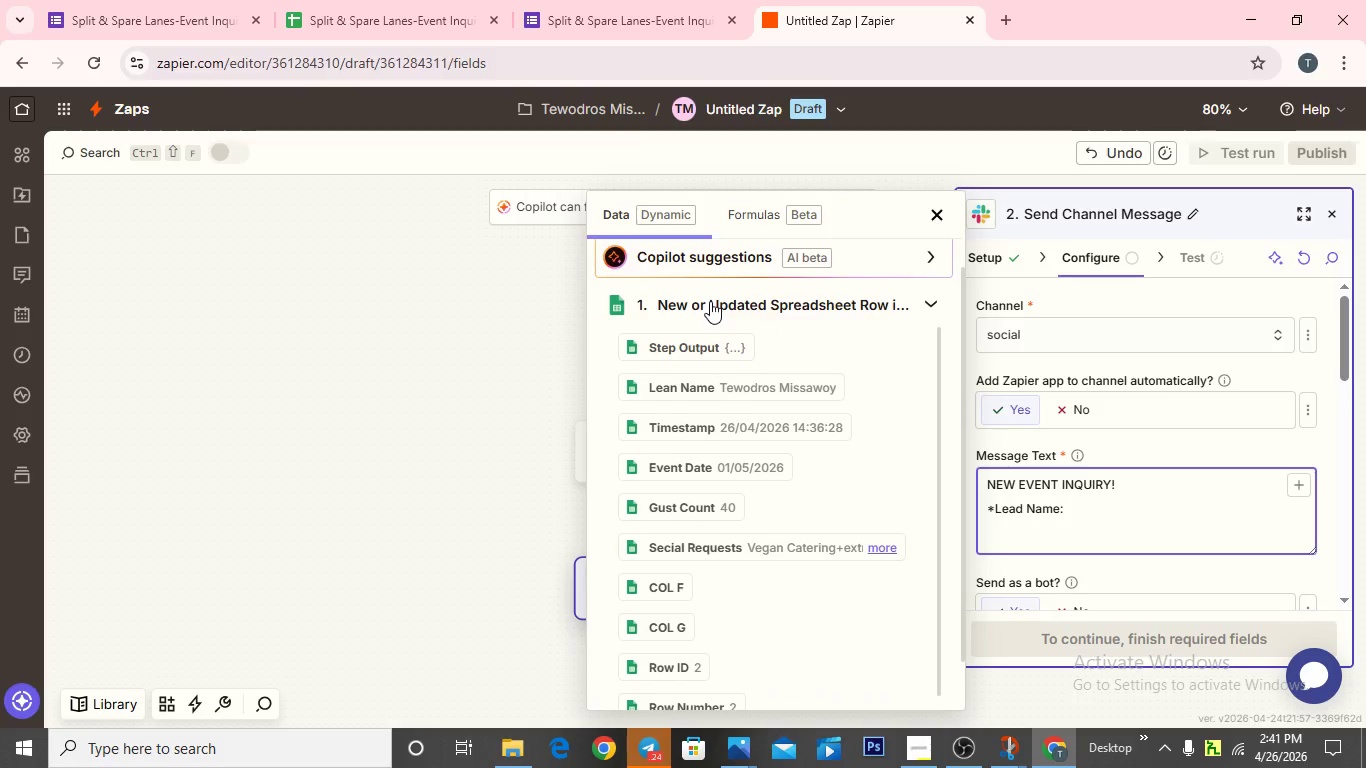 
left_click([710, 301])
 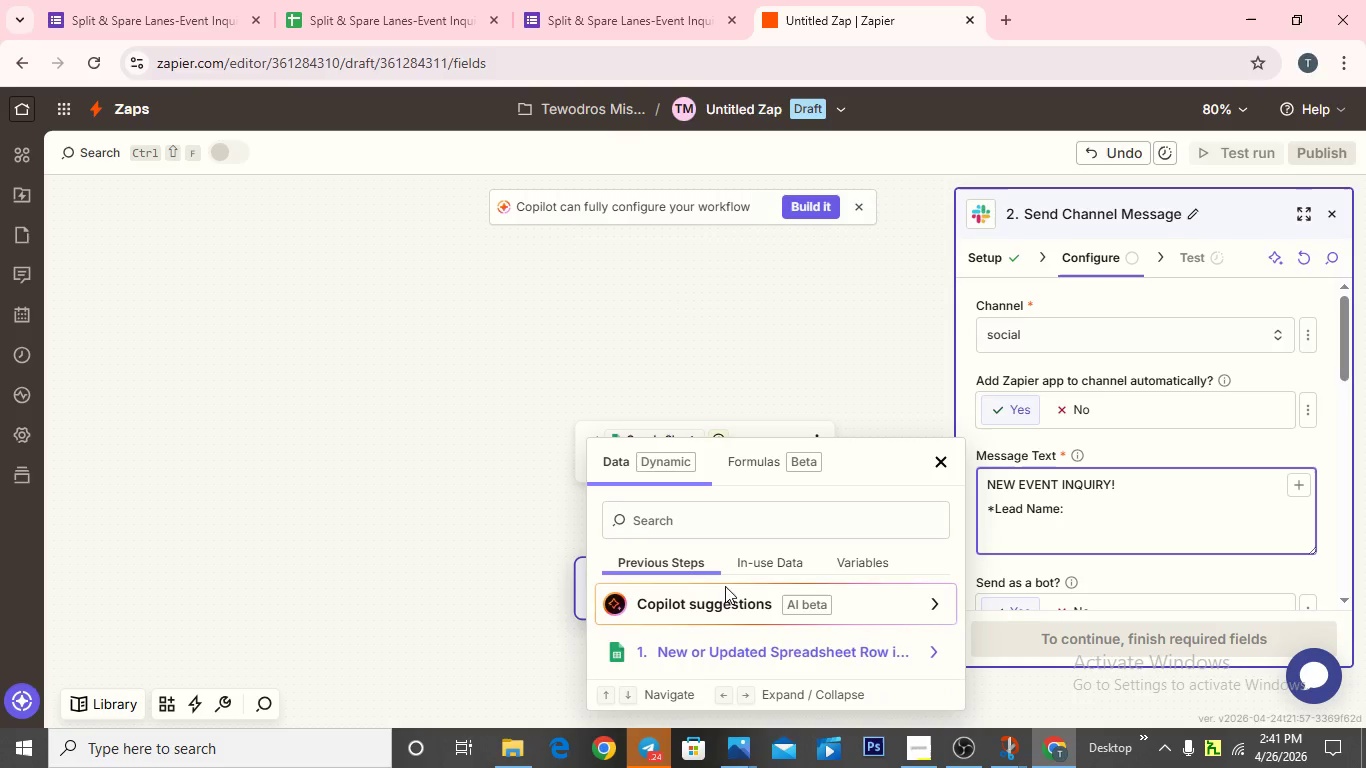 
mouse_move([750, 614])
 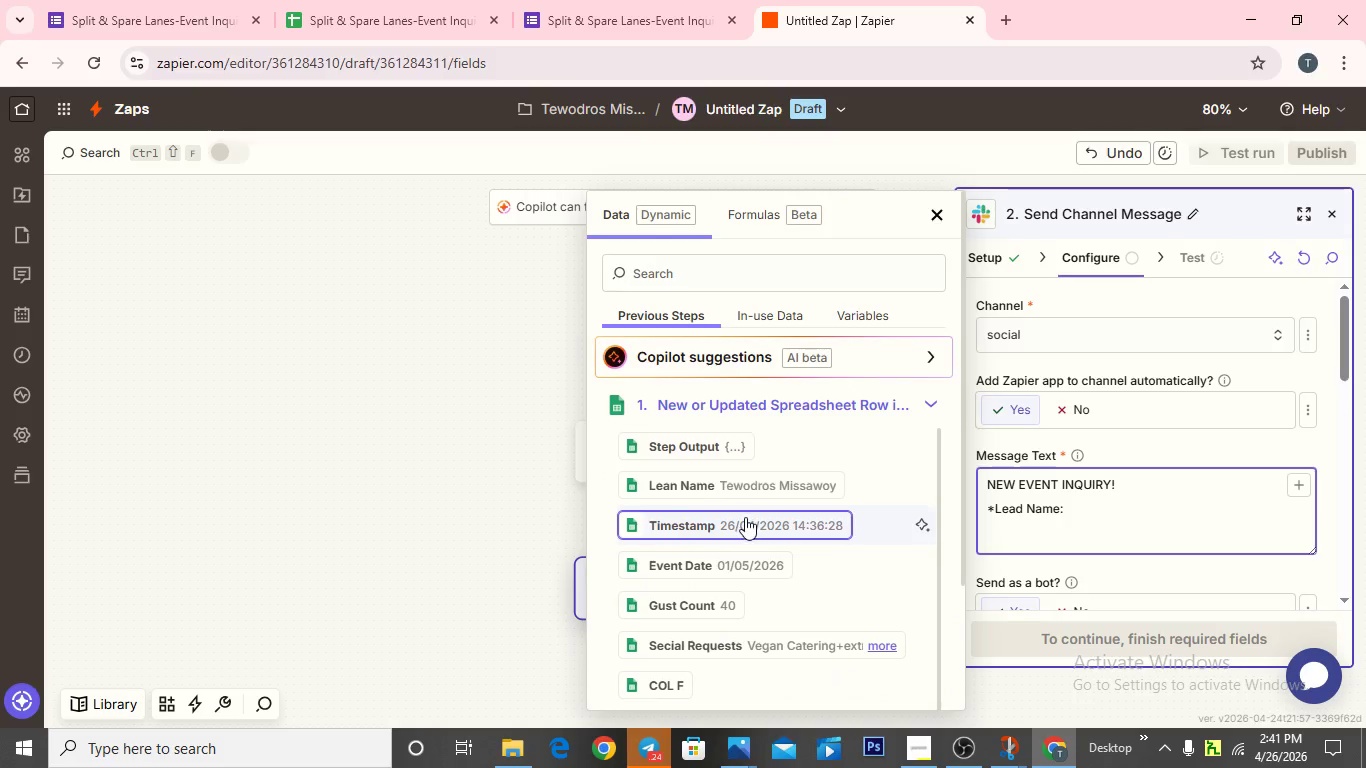 
scroll: coordinate [745, 517], scroll_direction: down, amount: 5.0
 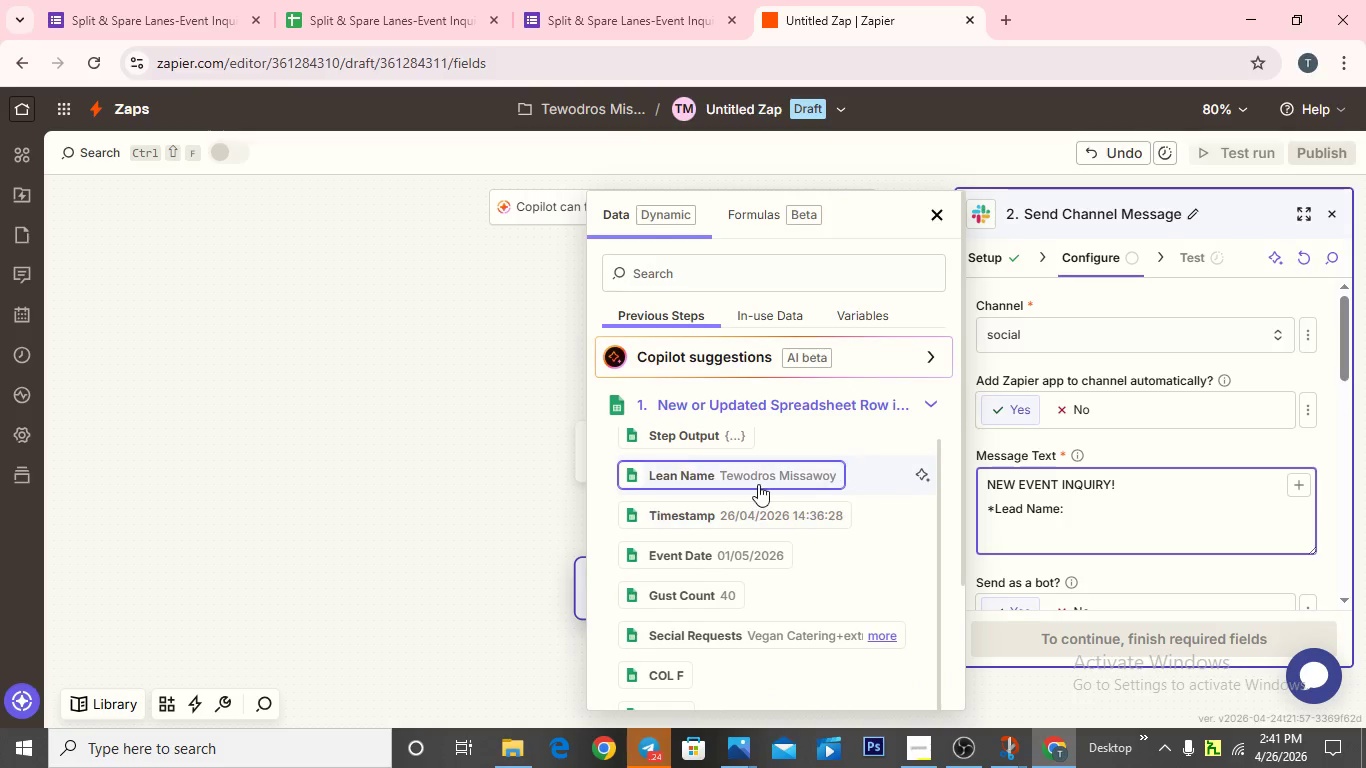 
left_click([760, 481])
 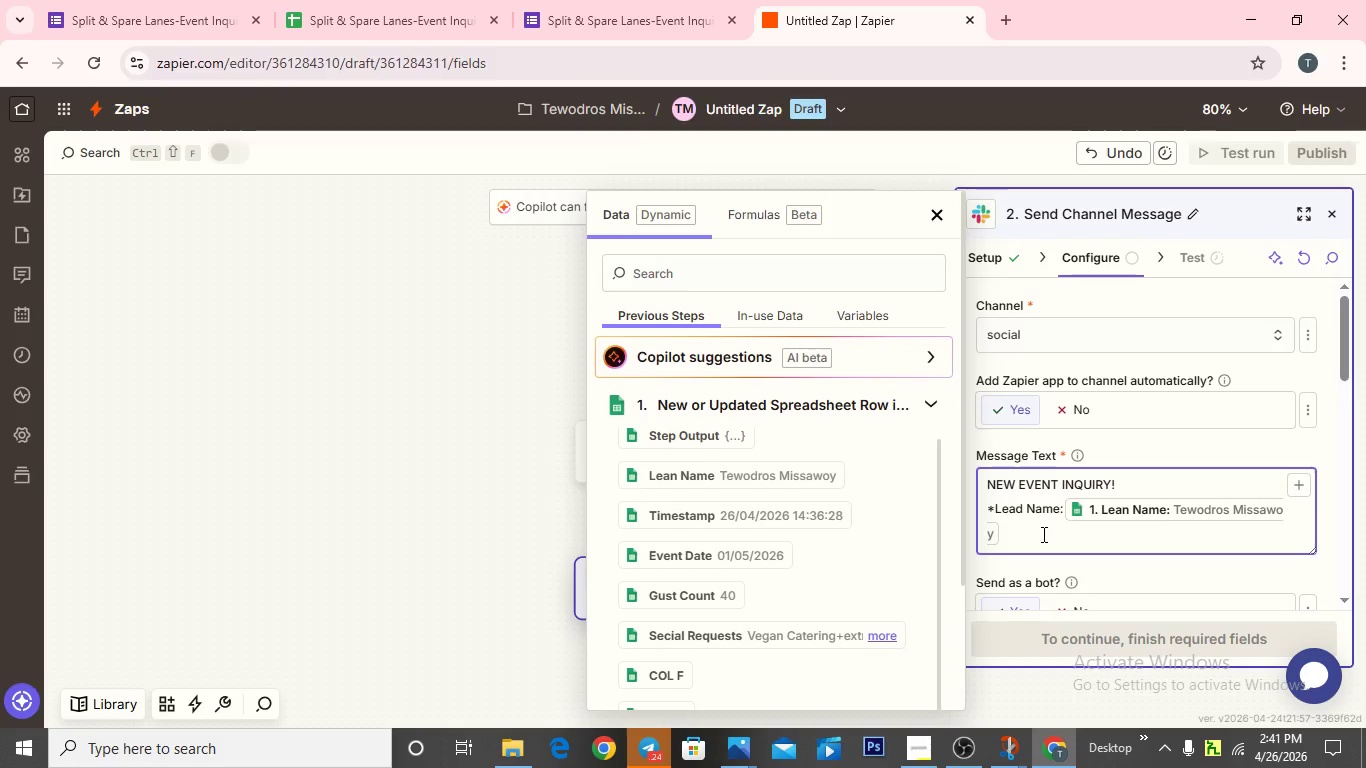 
wait(8.03)
 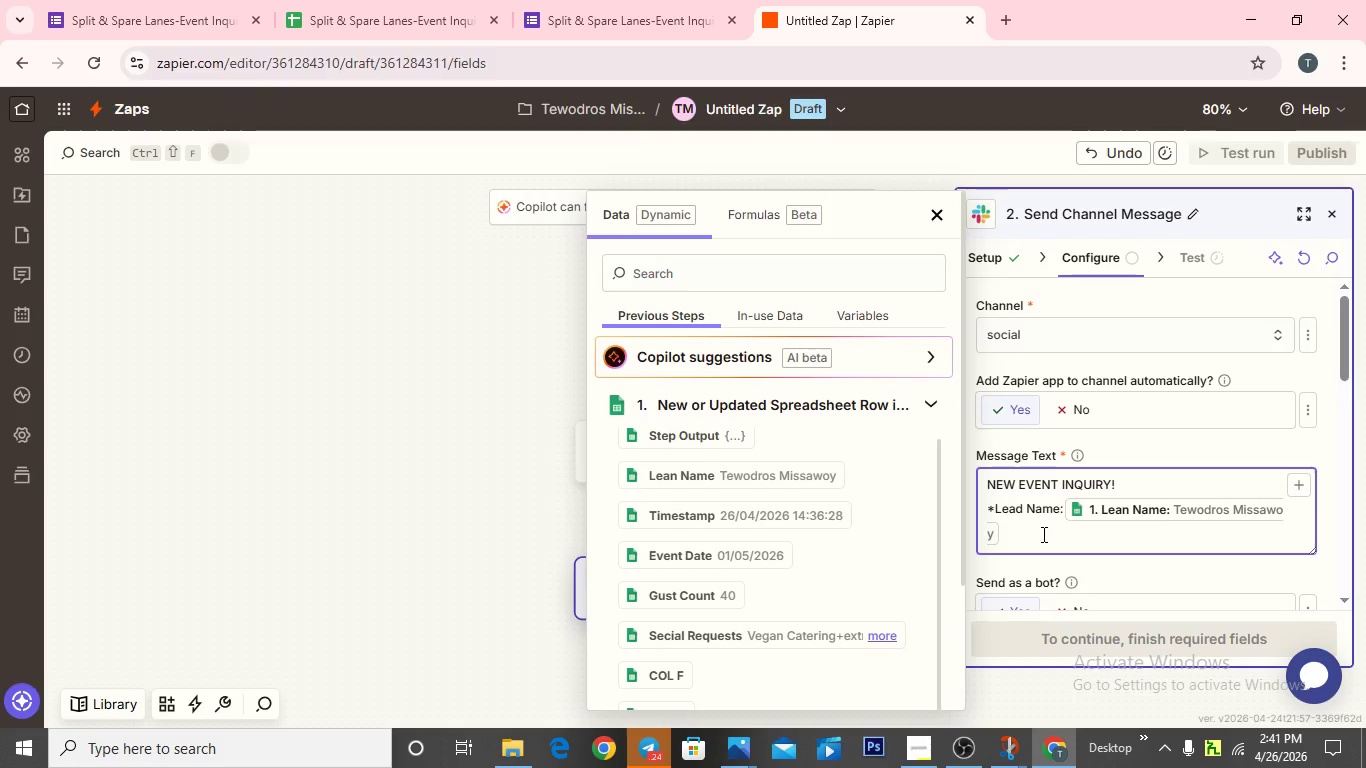 
key(Enter)
 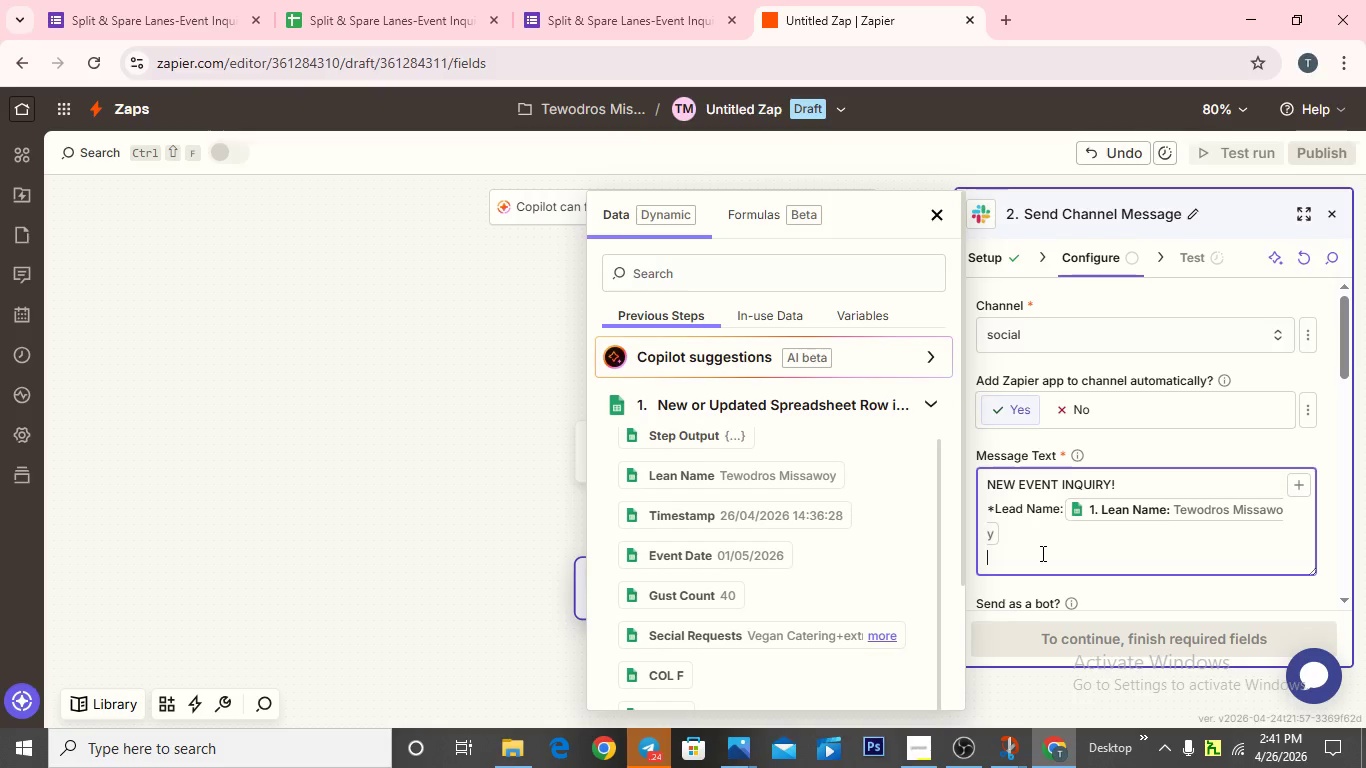 
type(Event )
 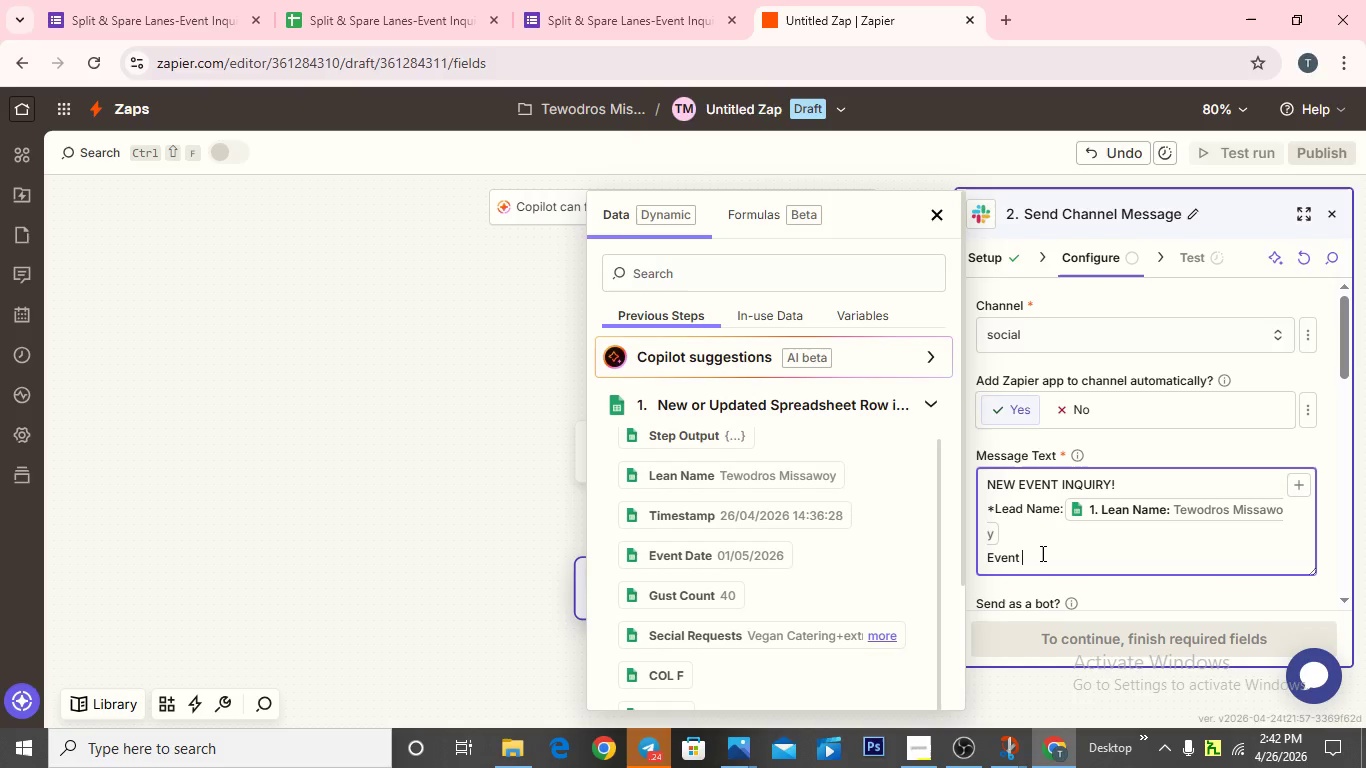 
type(Date)
 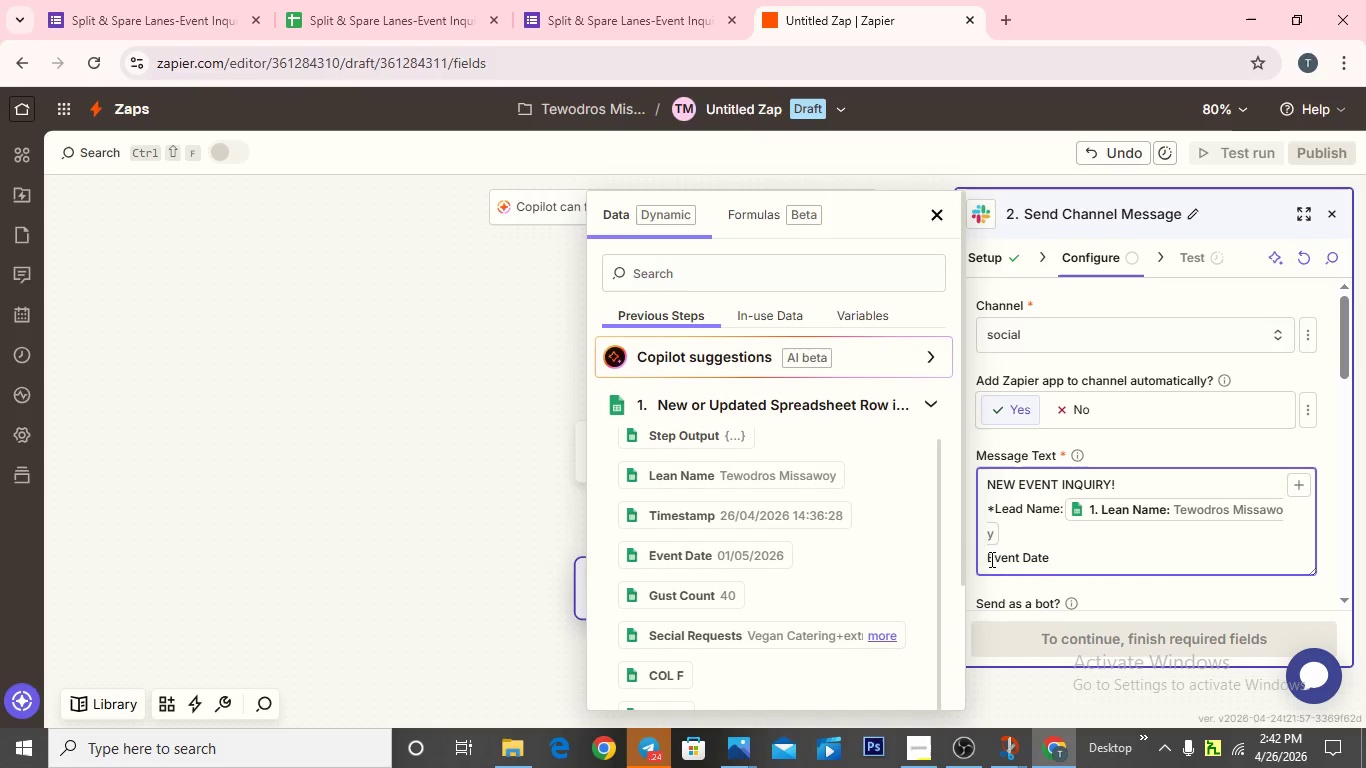 
left_click([985, 559])
 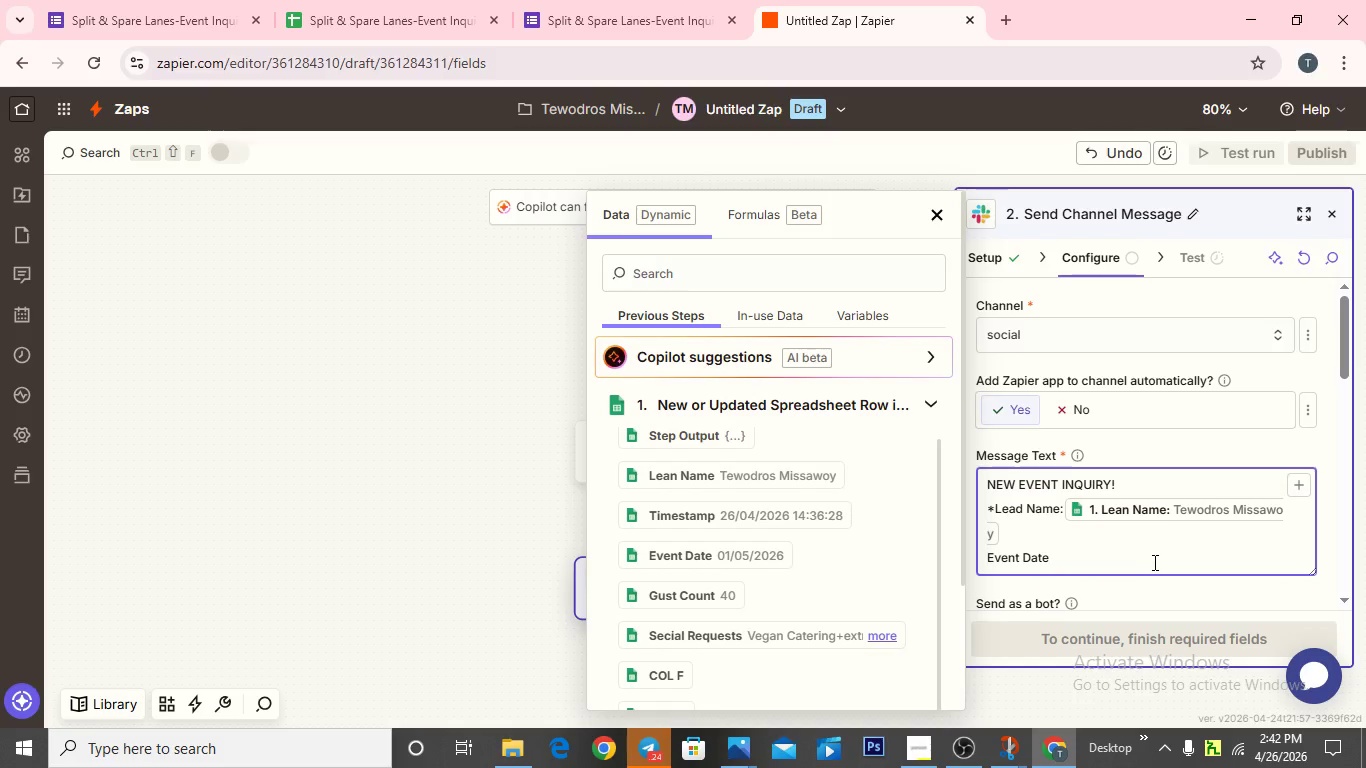 
key(Shift+8)
 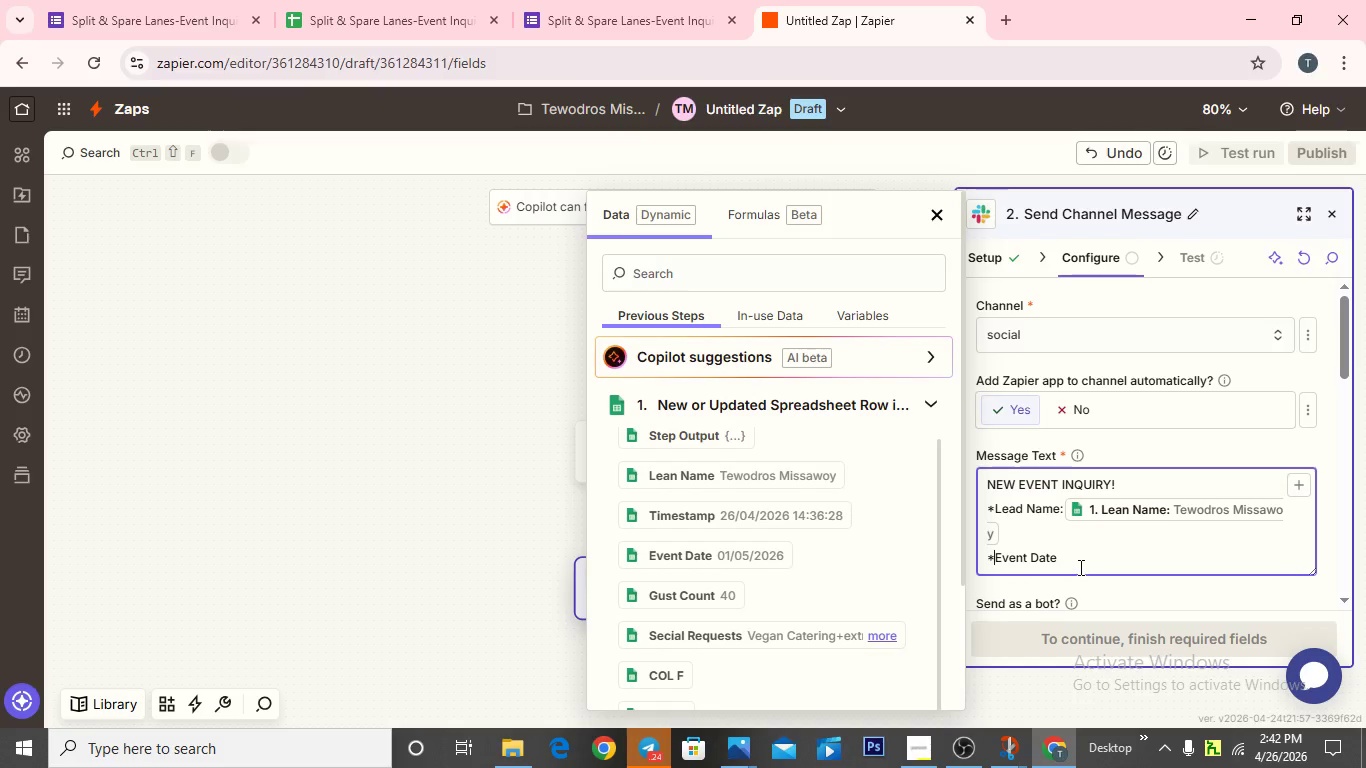 
left_click([1064, 559])
 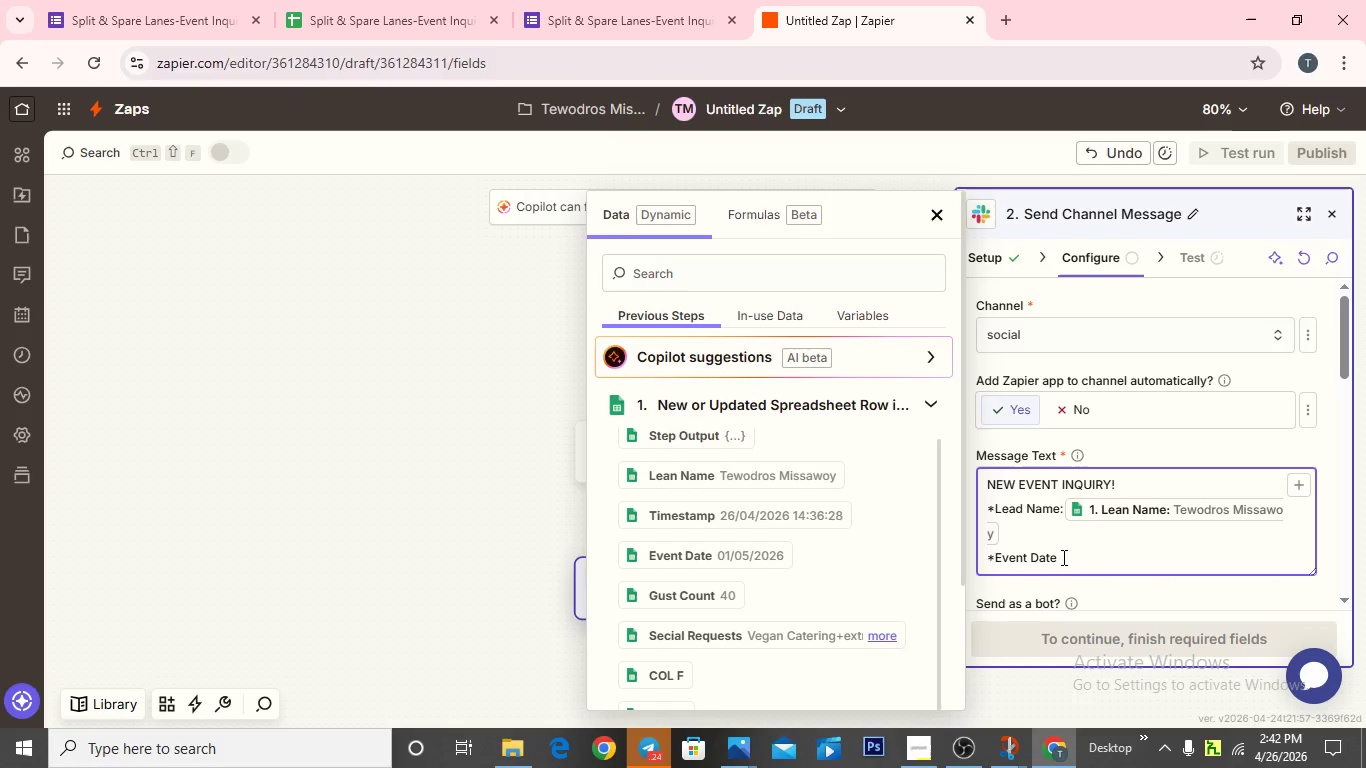 
key(Shift+Semicolon)
 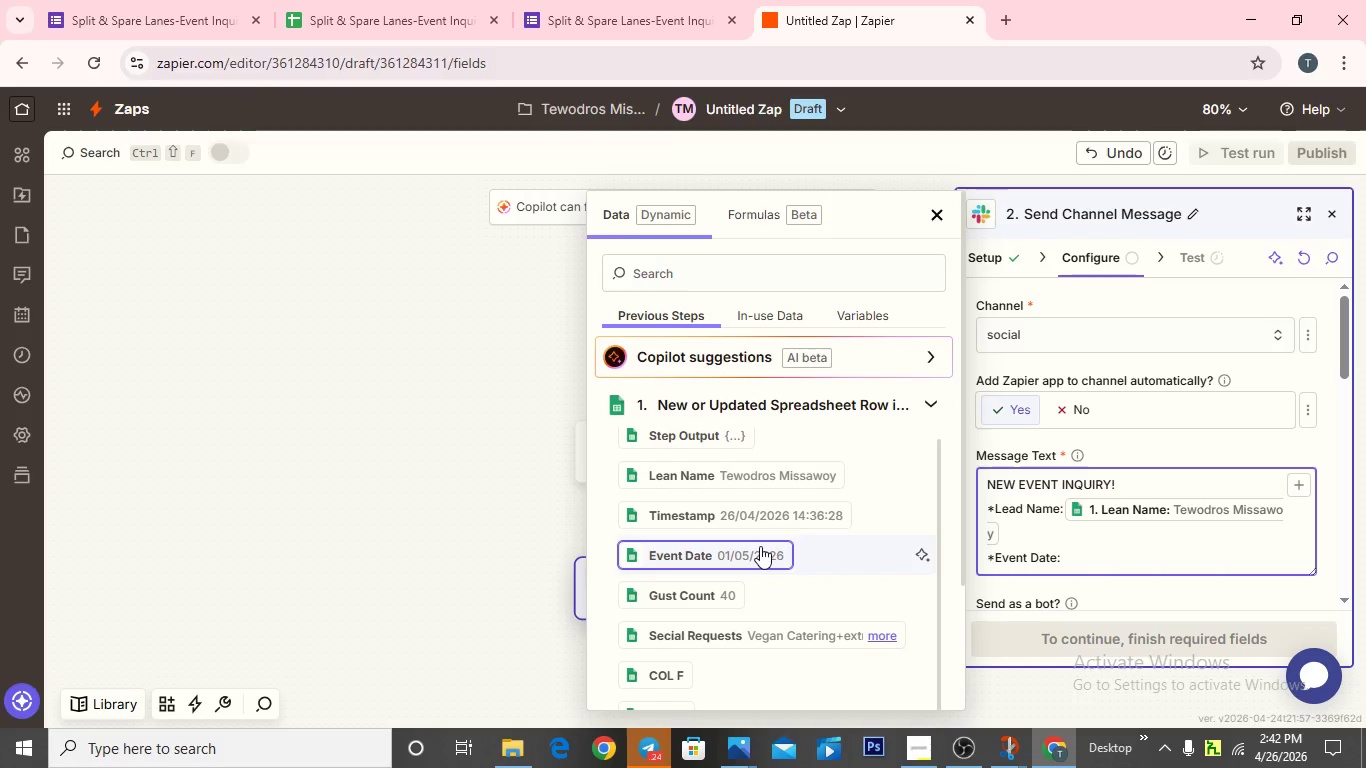 
wait(6.22)
 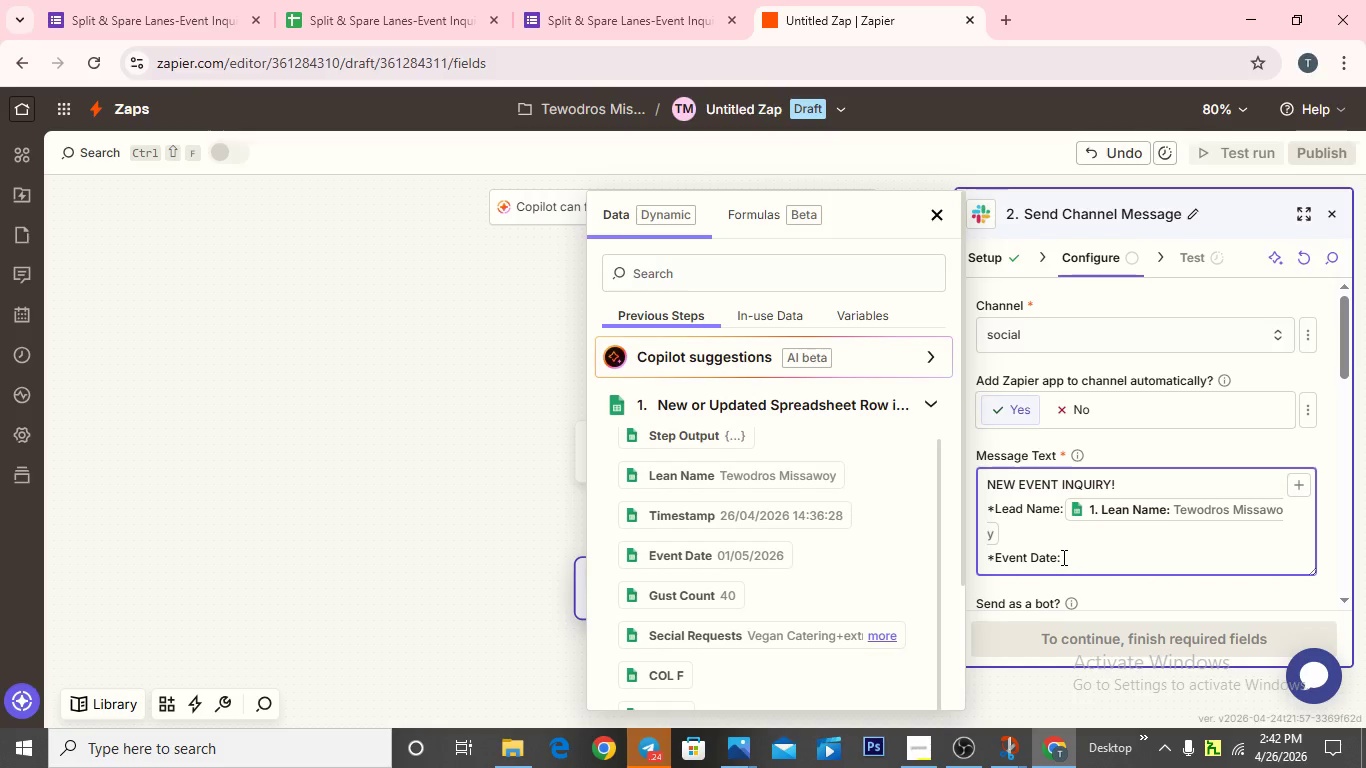 
left_click([758, 553])
 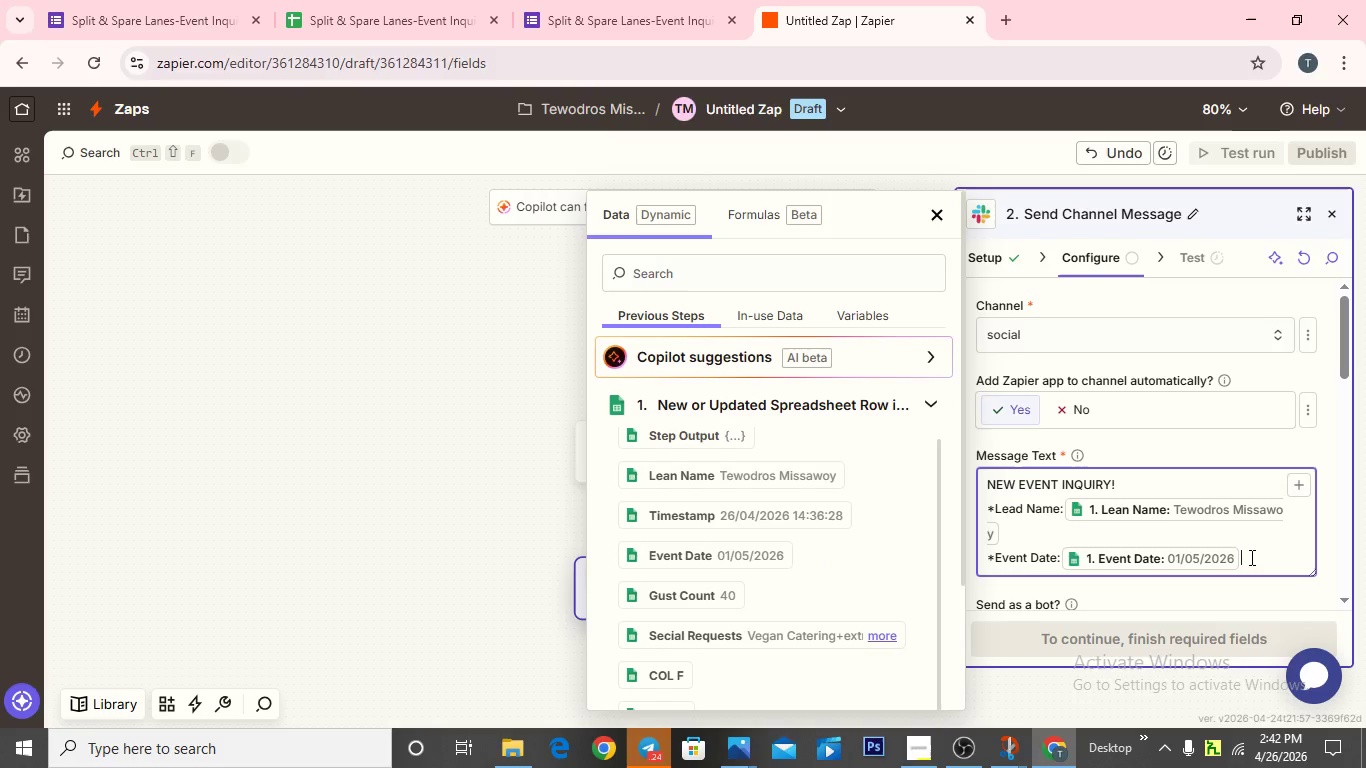 
key(Enter)
 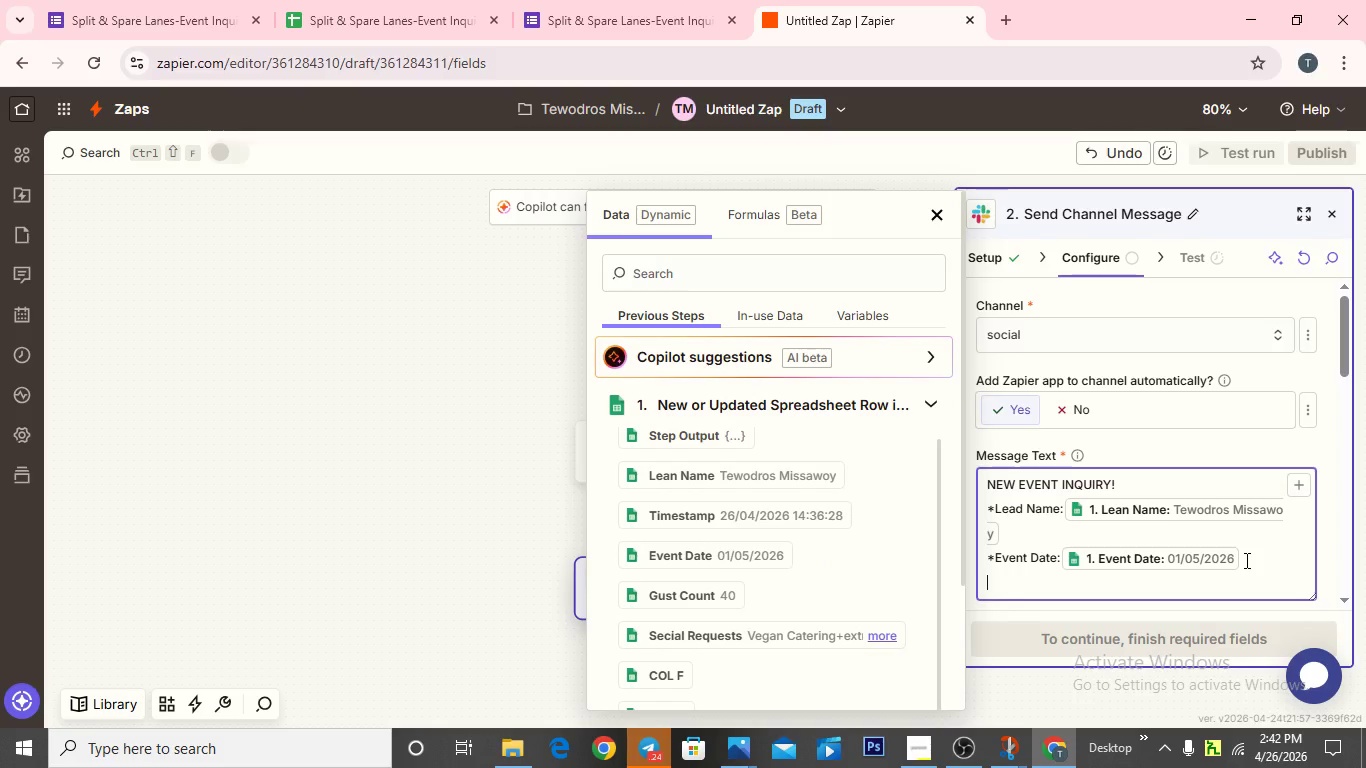 
type(*Gust Count:)
 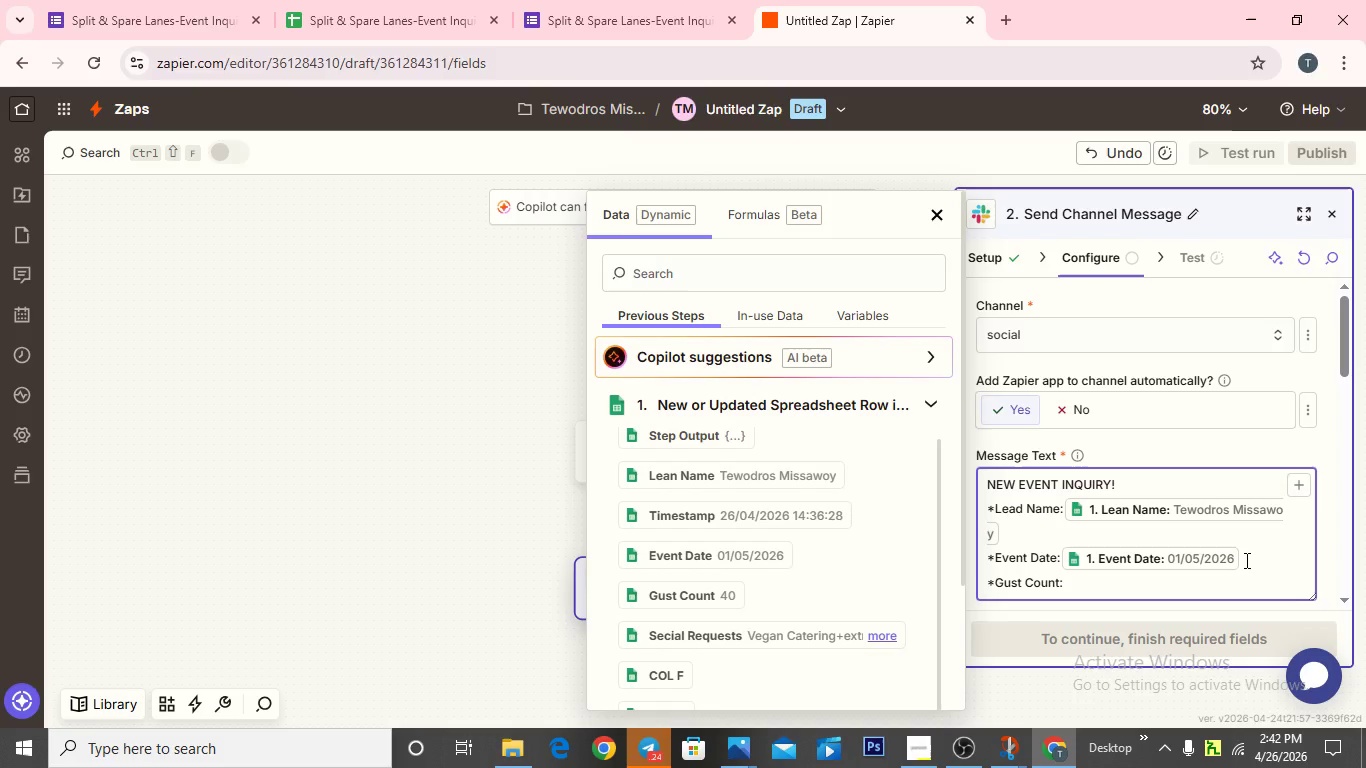 
left_click([733, 590])
 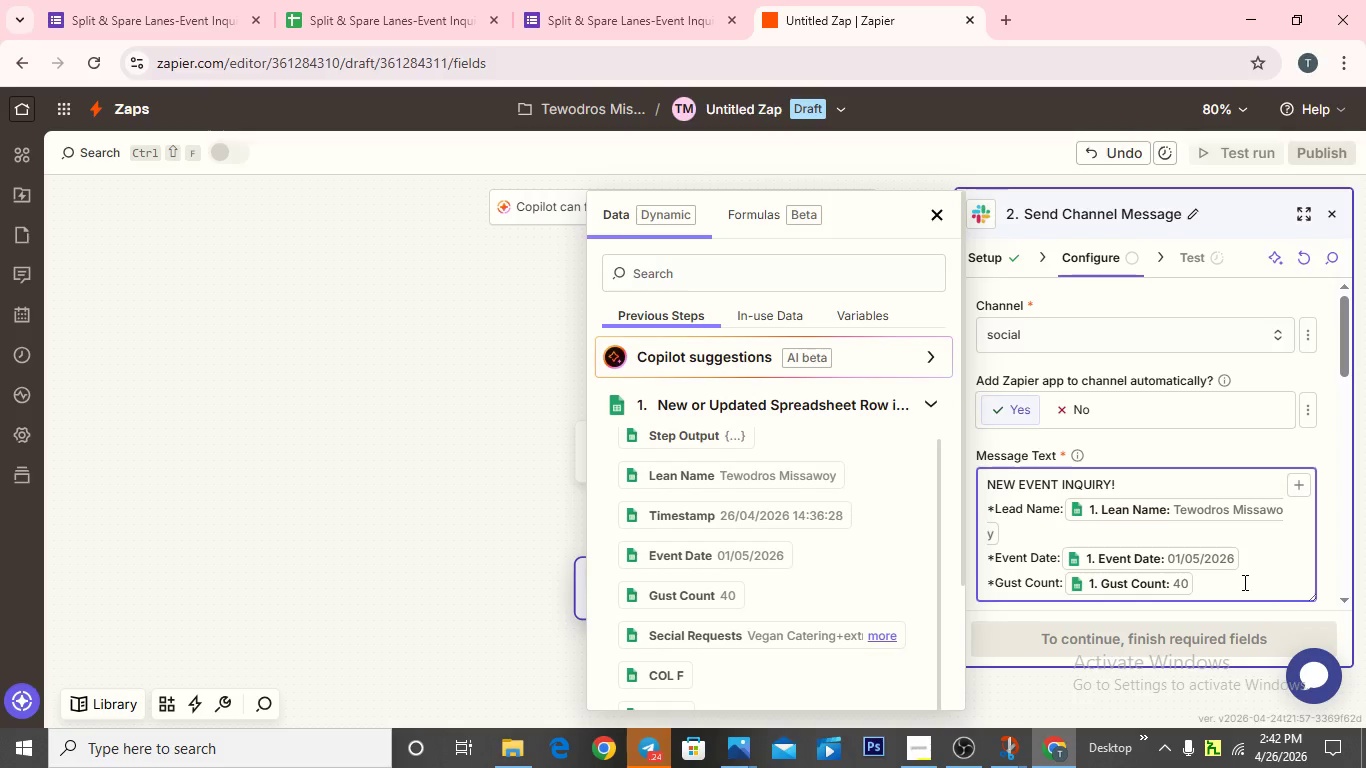 
wait(9.03)
 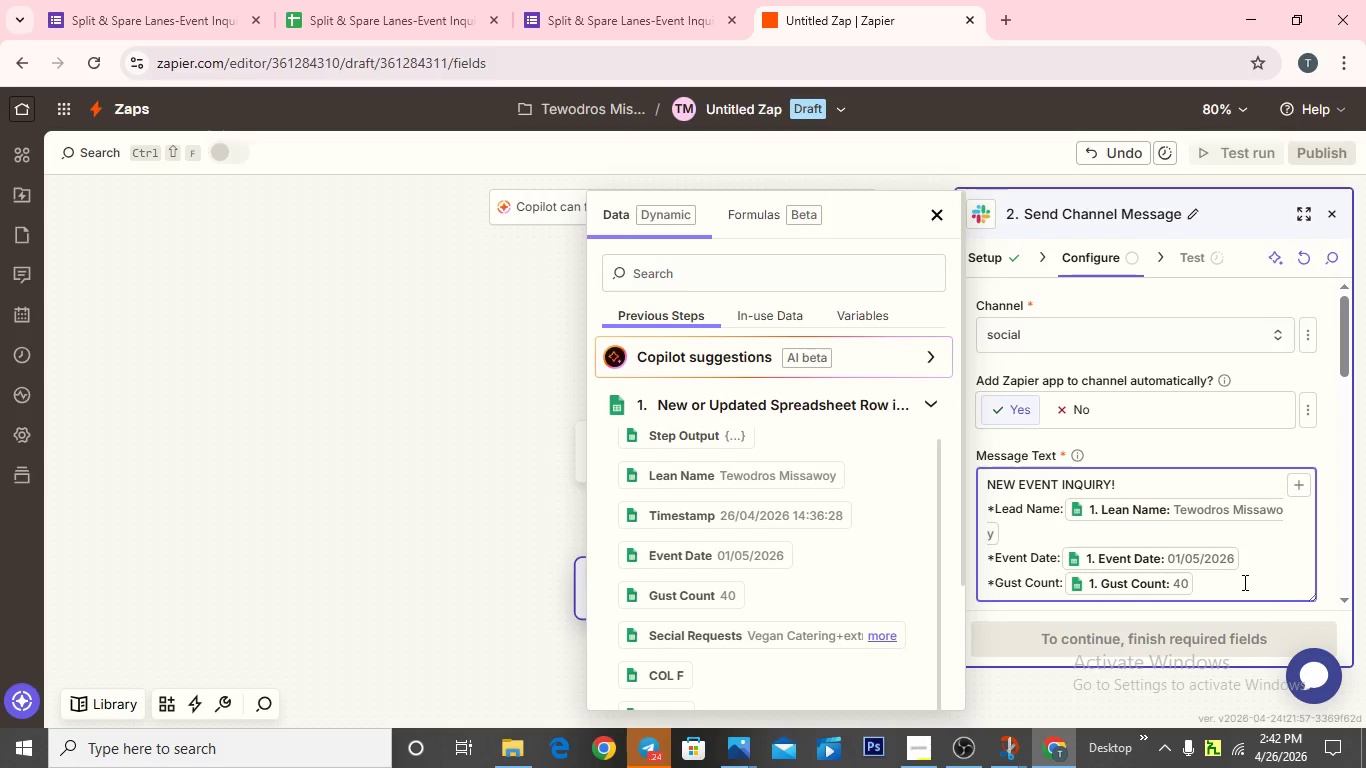 
key(Enter)
 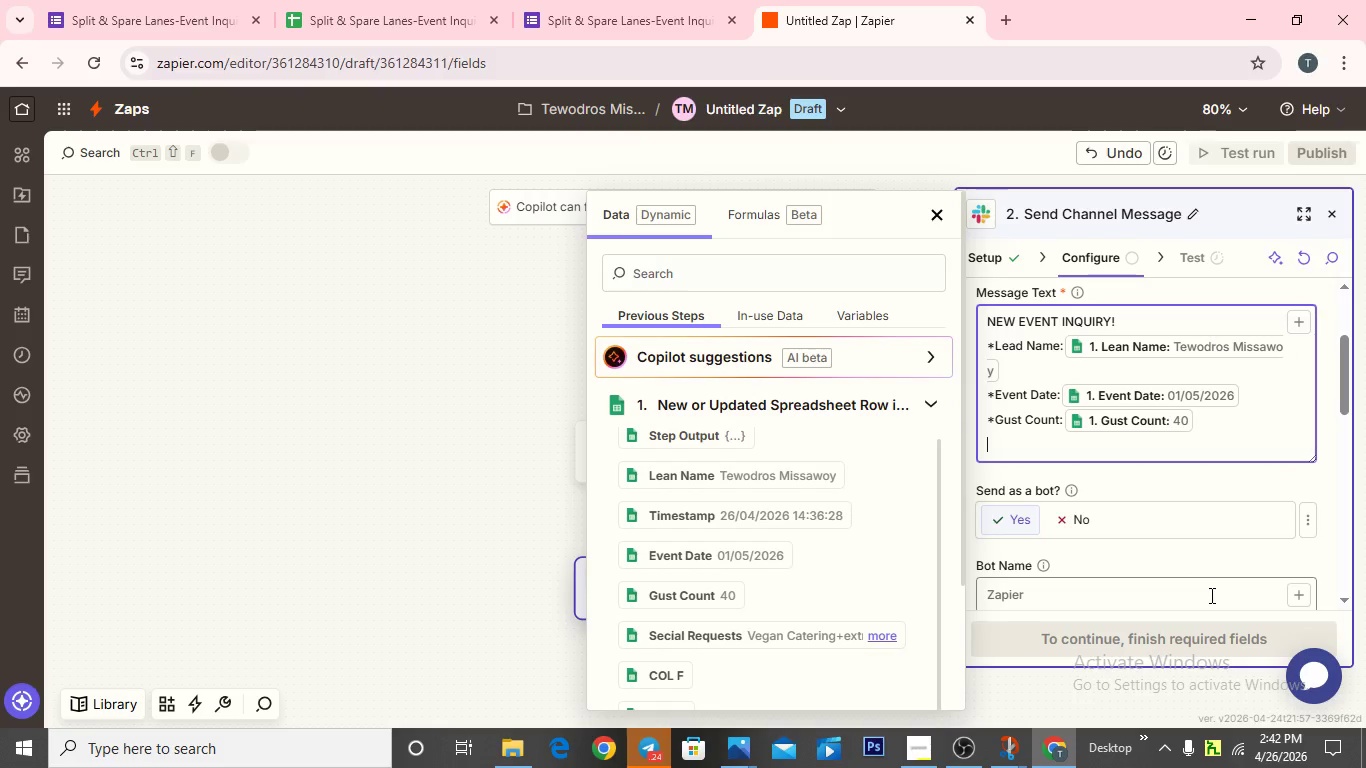 
type(Special Requests:)
 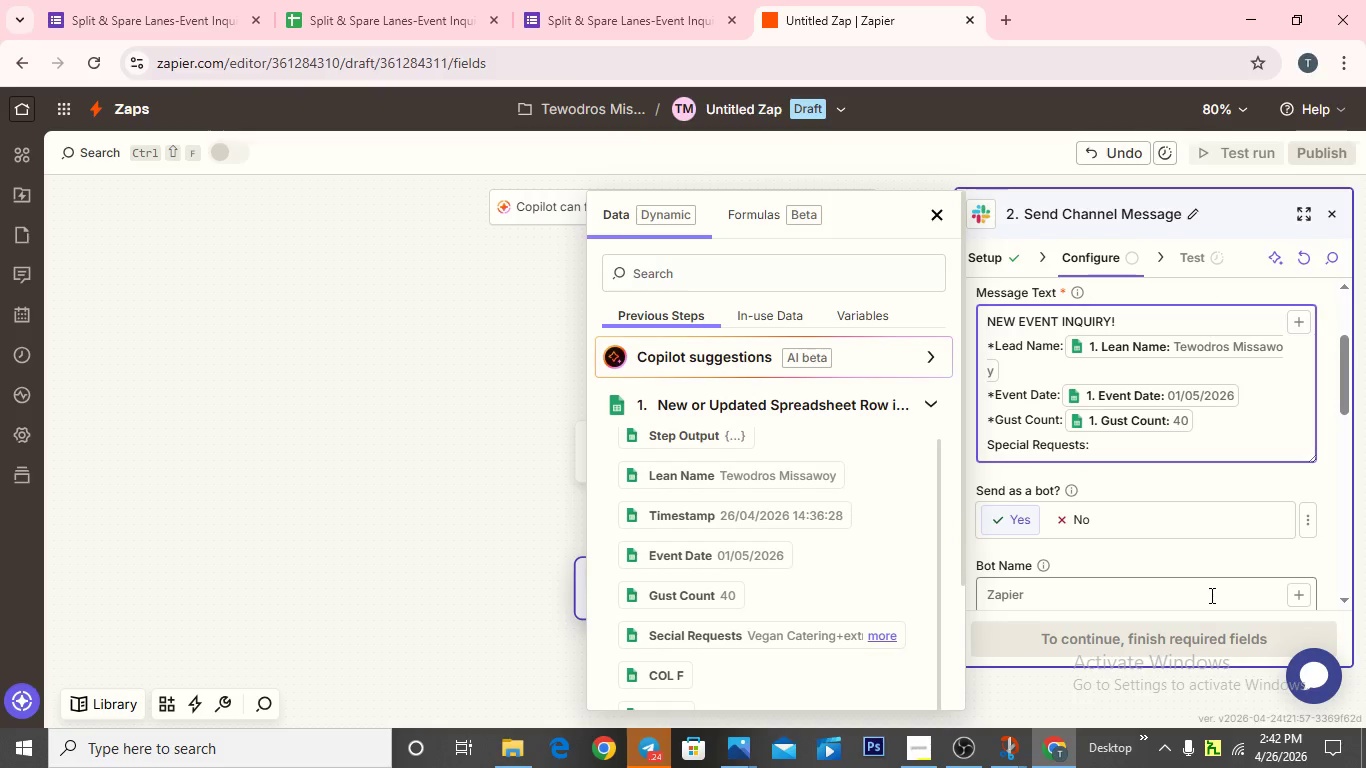 
left_click([762, 642])
 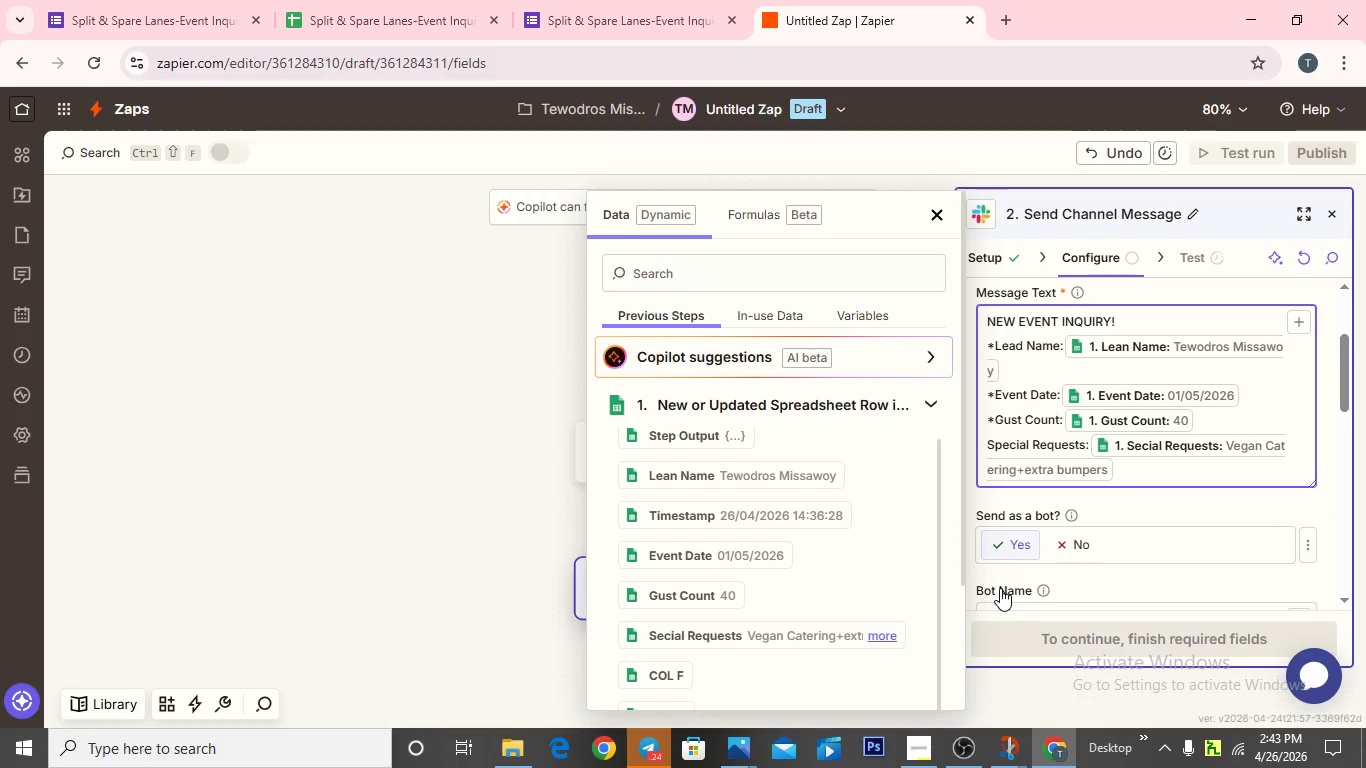 
wait(10.95)
 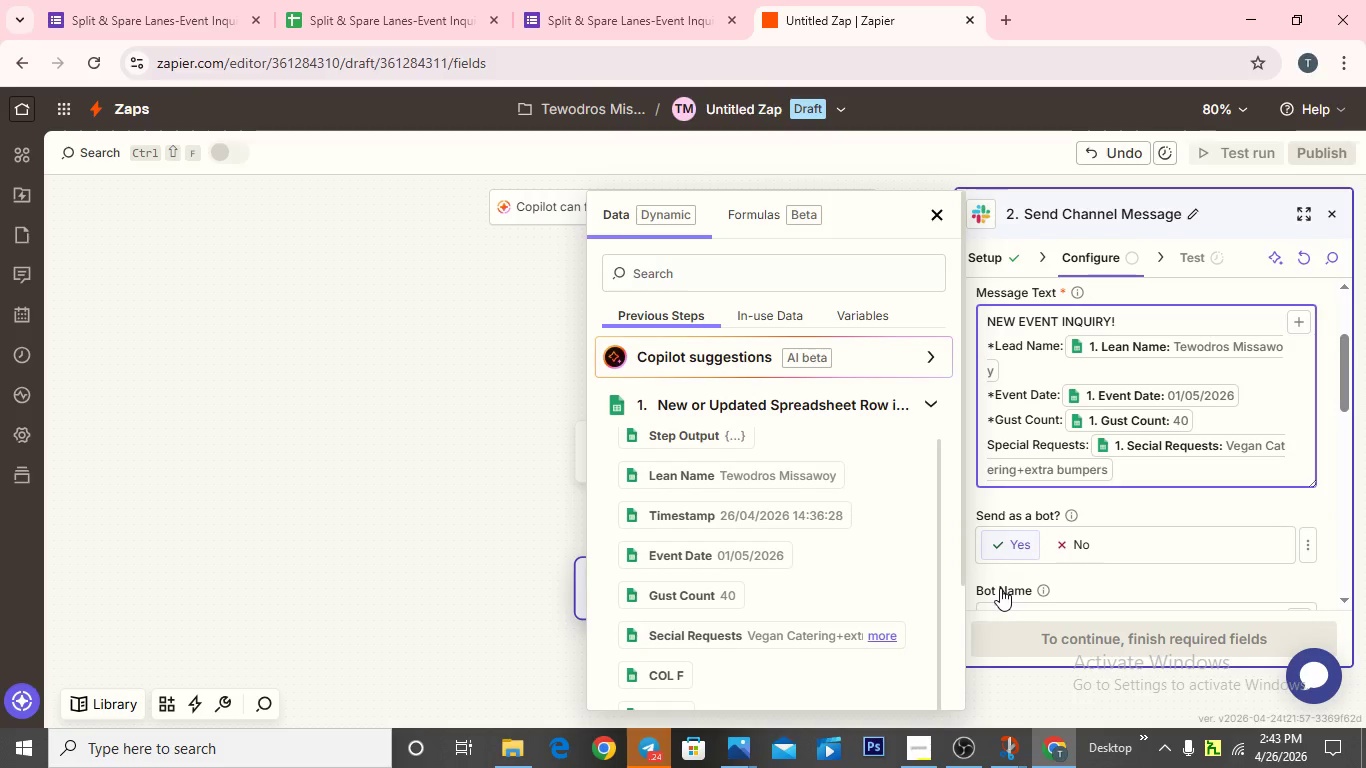 
left_click([985, 444])
 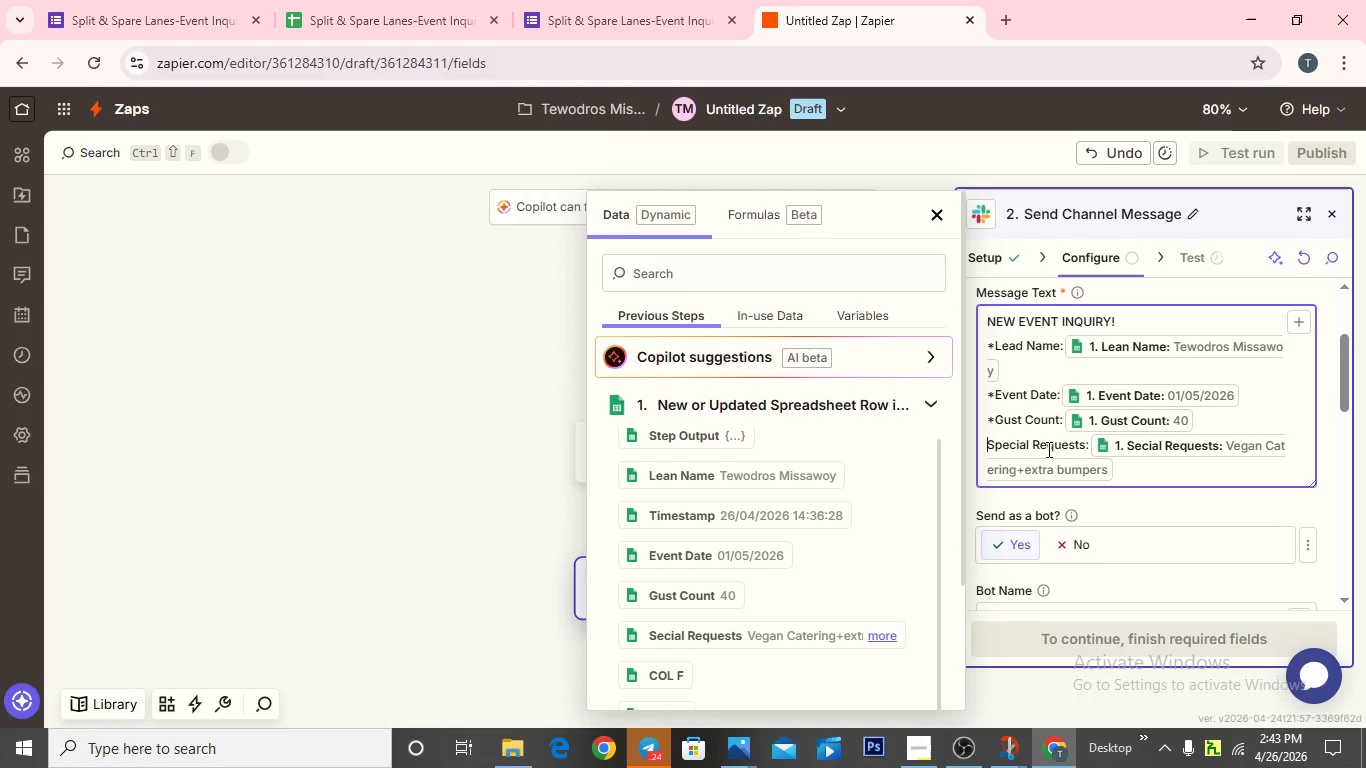 
key(Shift+8)
 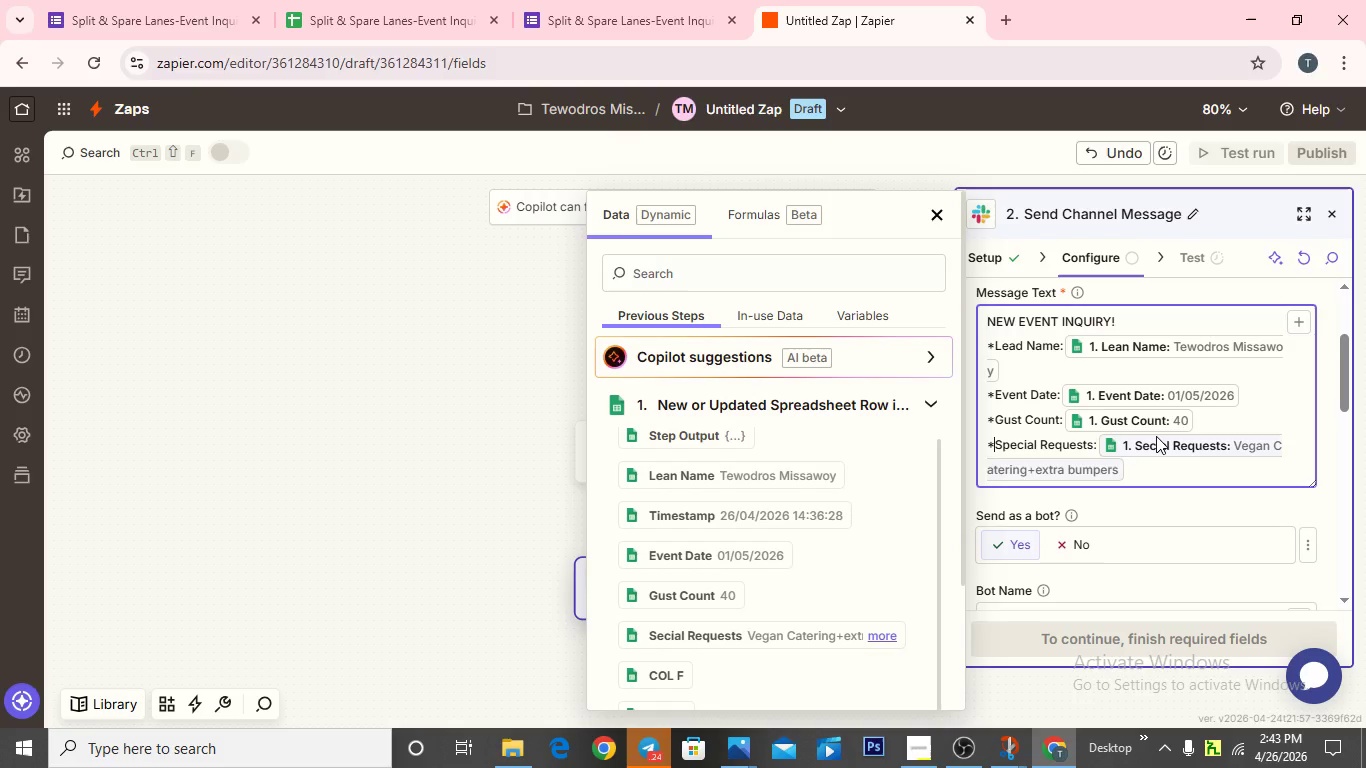 
wait(8.02)
 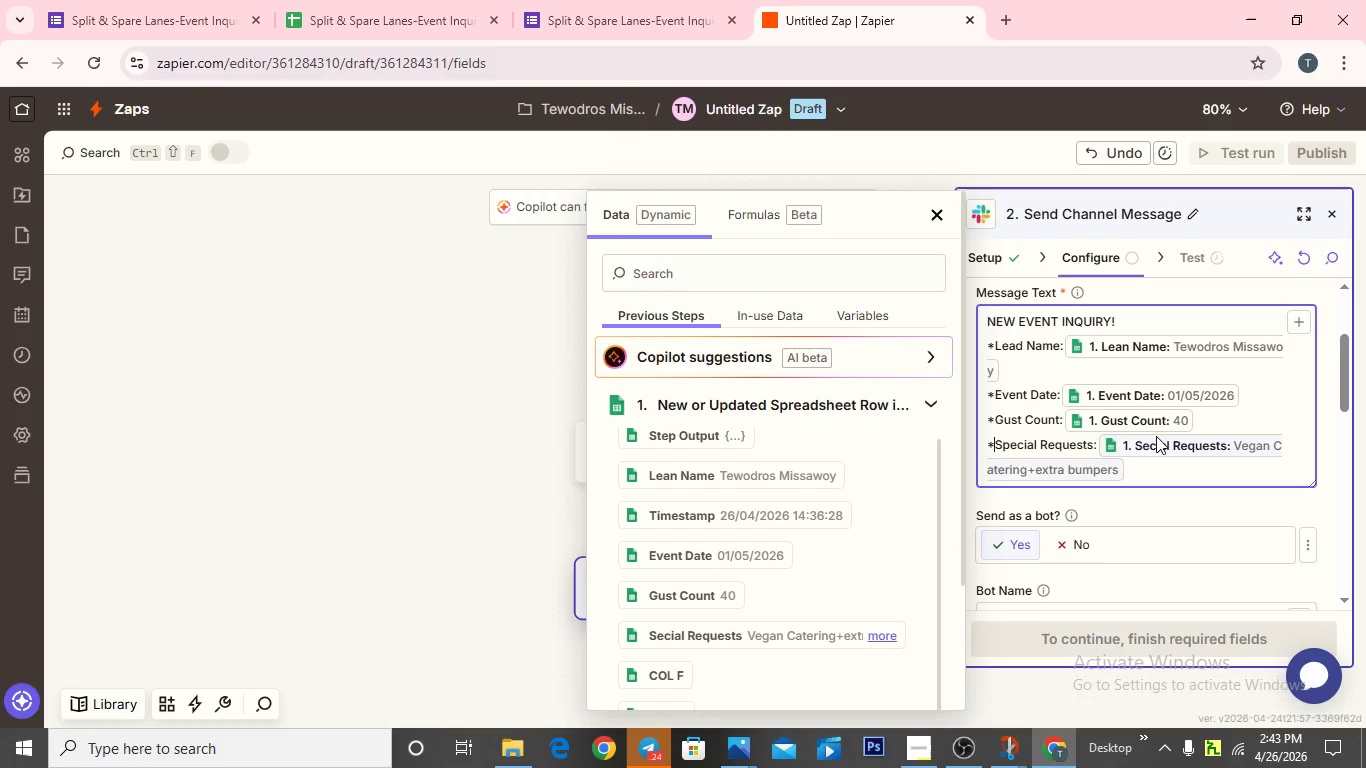 
mouse_move([1085, 397])
 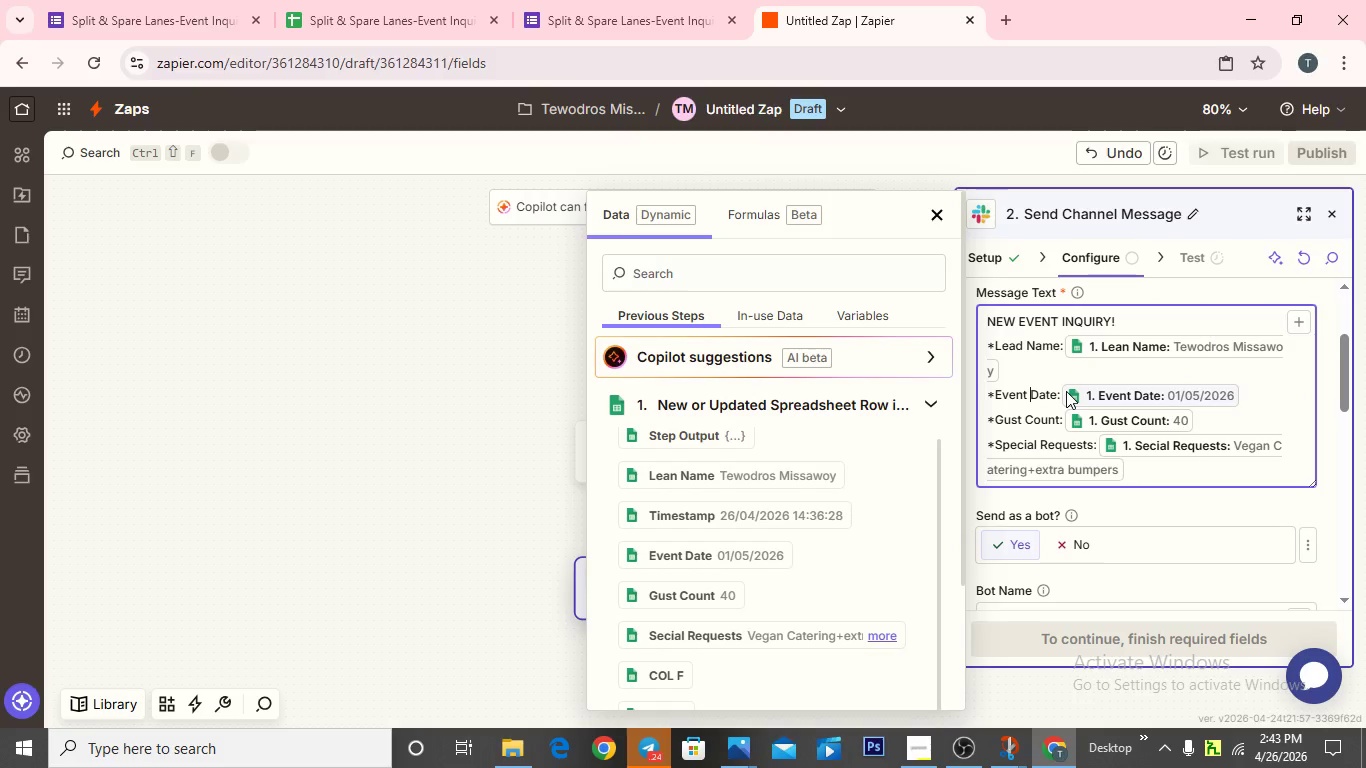 
left_click([1056, 391])
 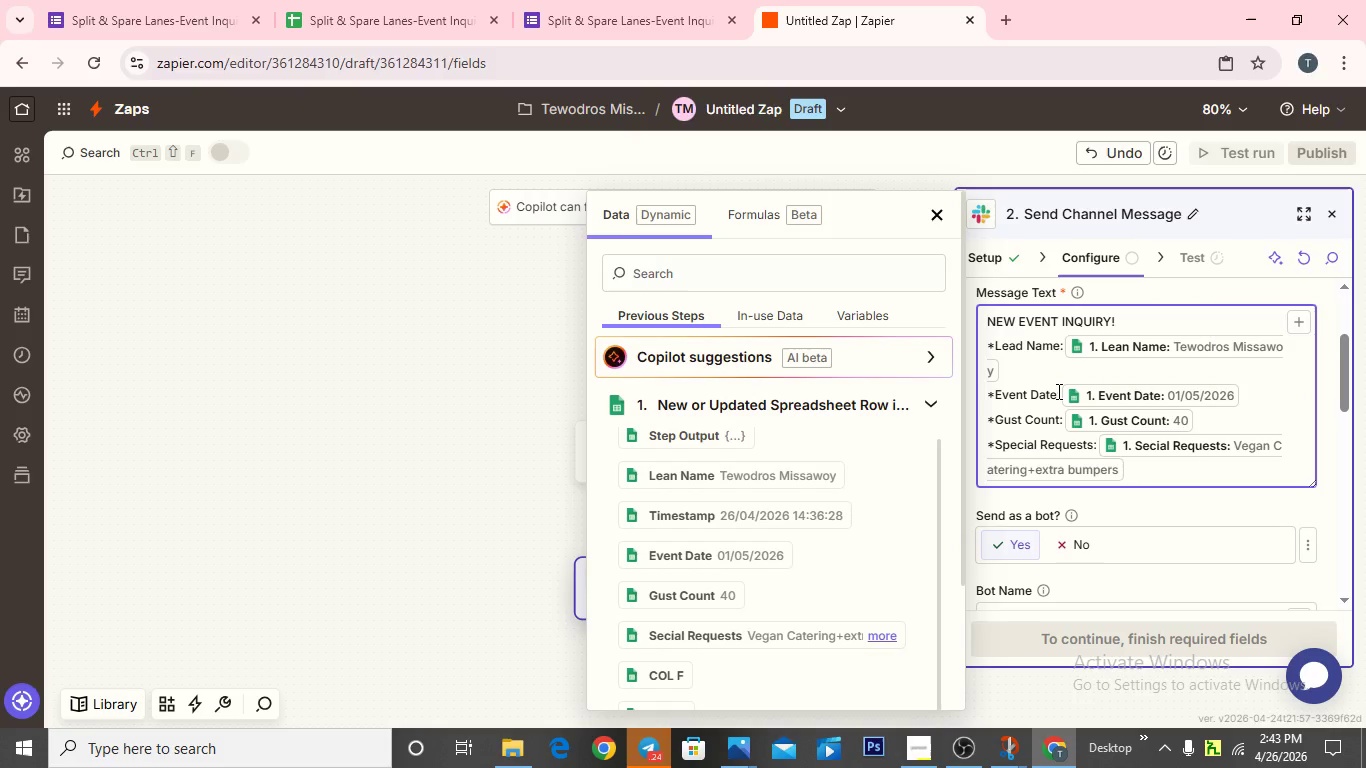 
left_click([1057, 391])
 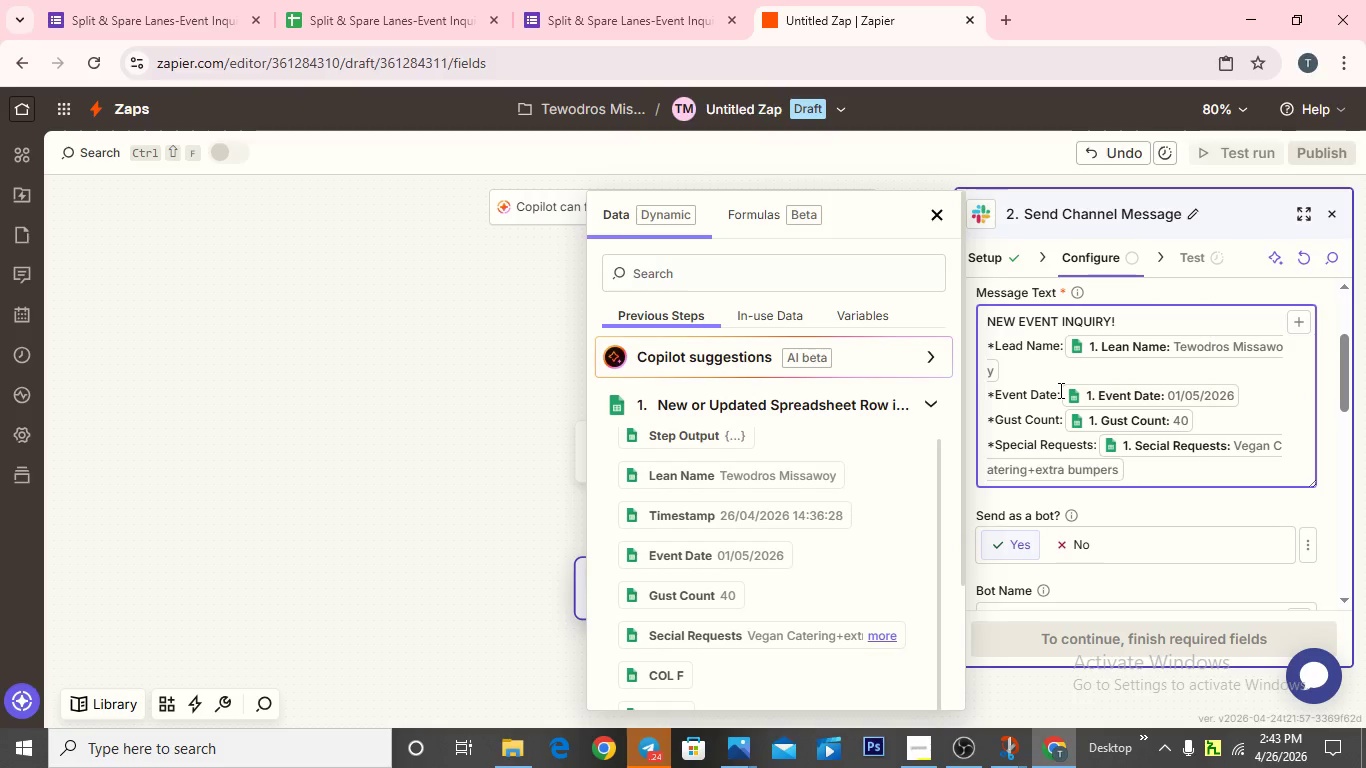 
left_click([1059, 390])
 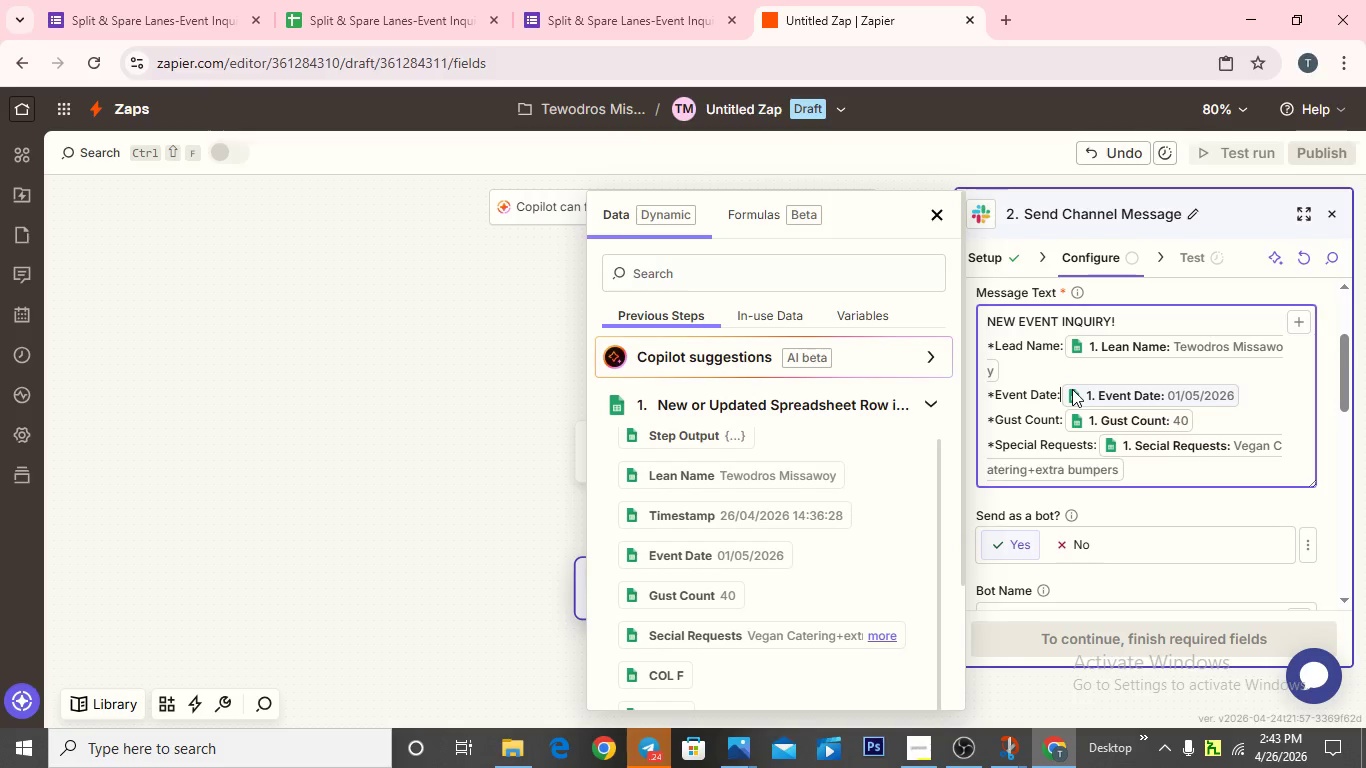 
key(Shift+8)
 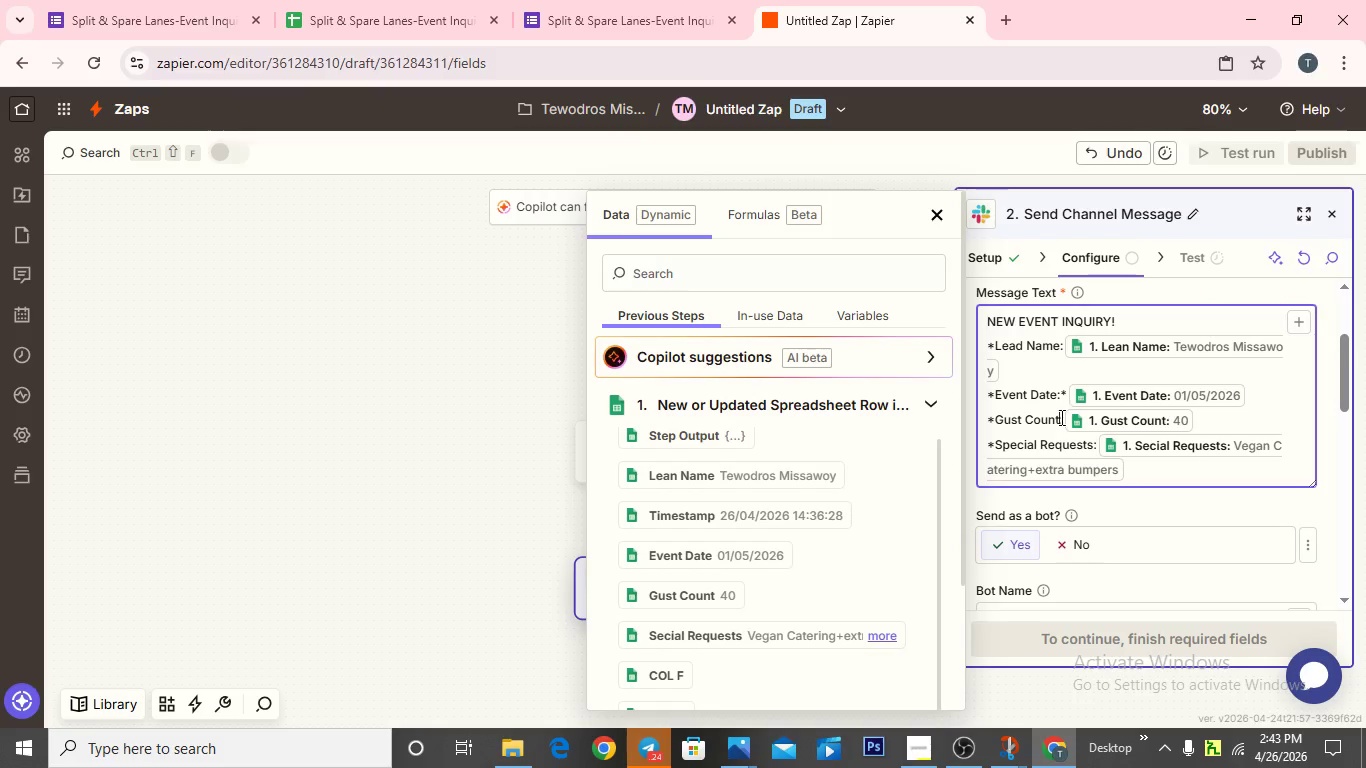 
wait(8.0)
 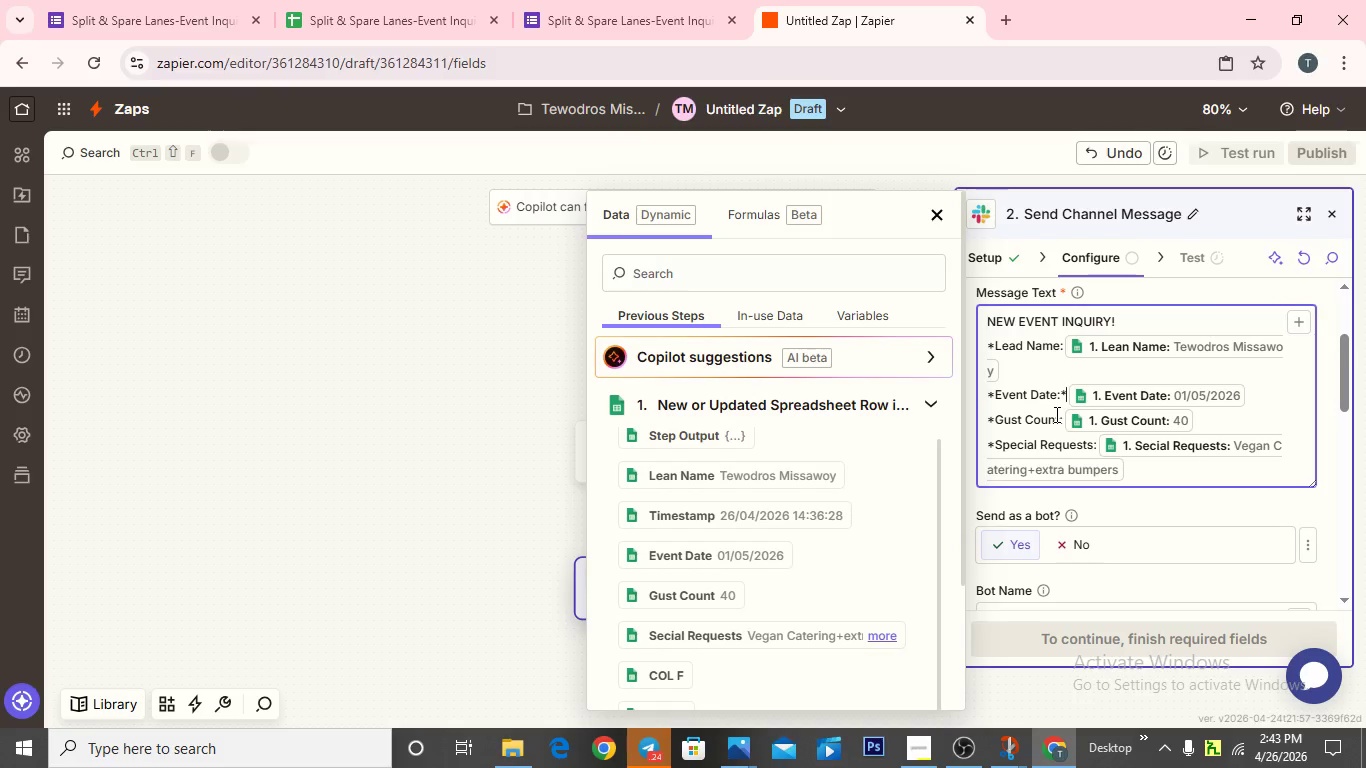 
left_click([1062, 418])
 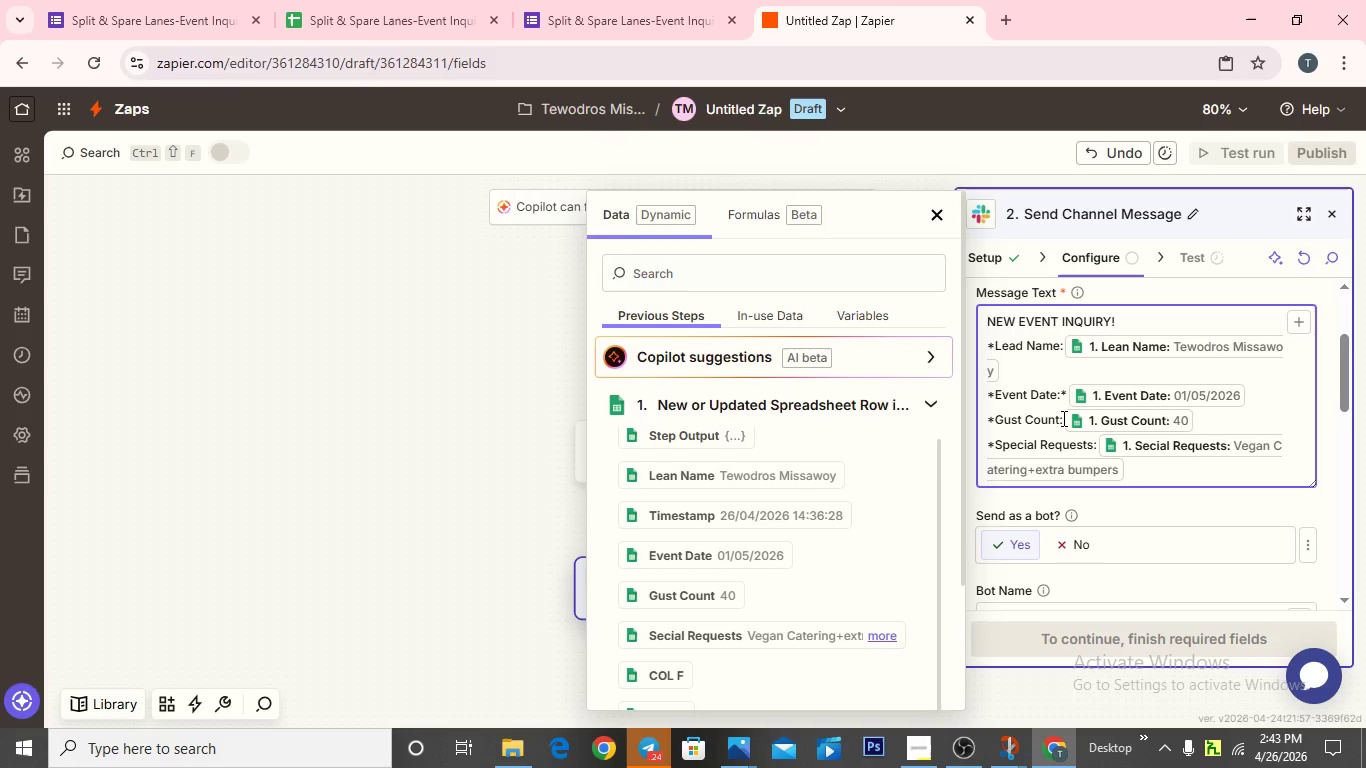 
left_click([1062, 418])
 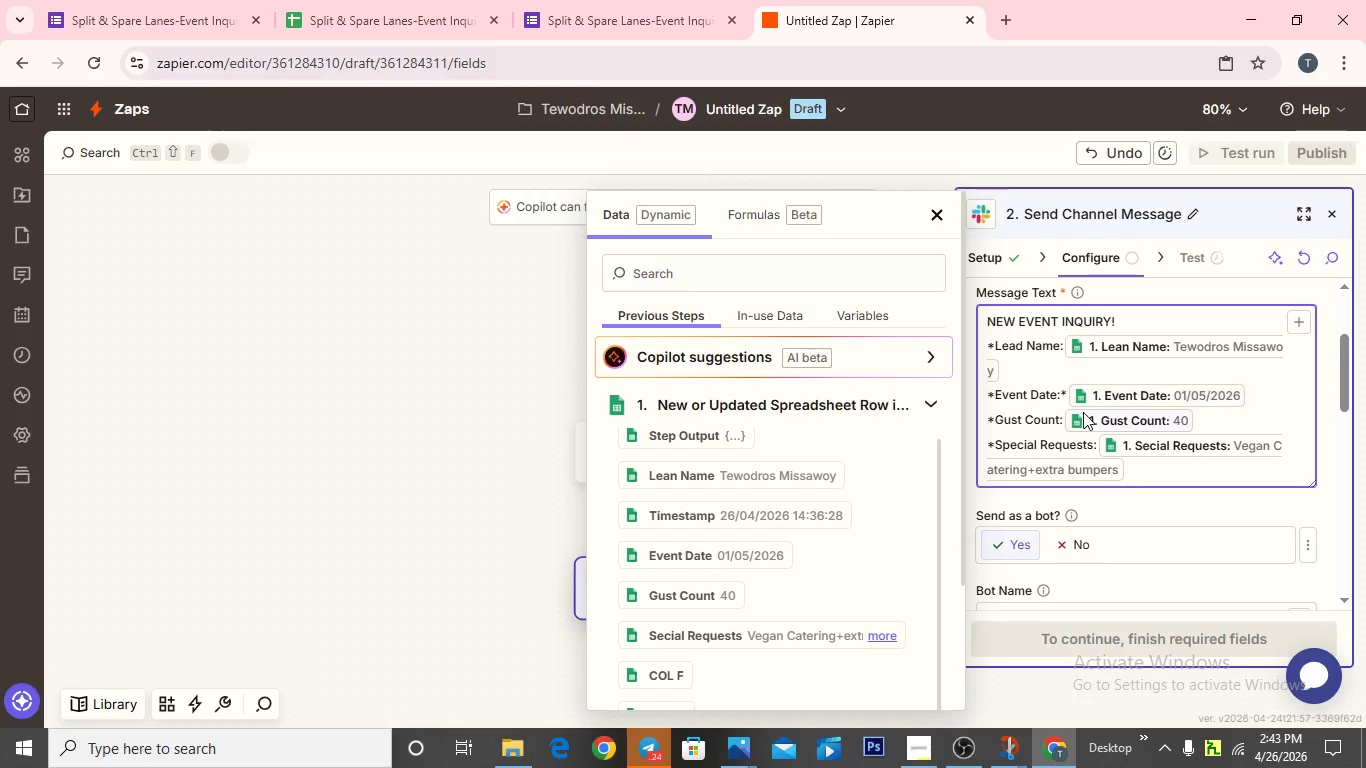 
key(Shift+8)
 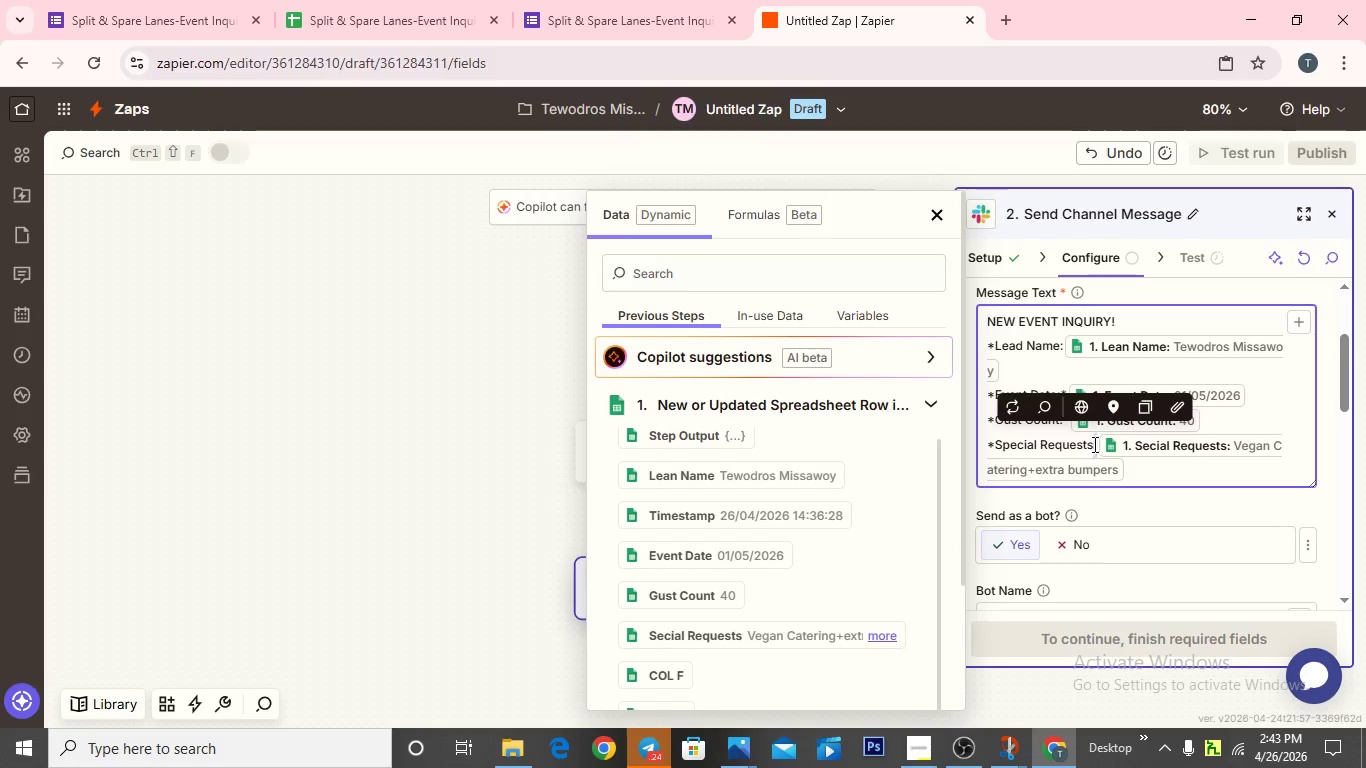 
wait(5.84)
 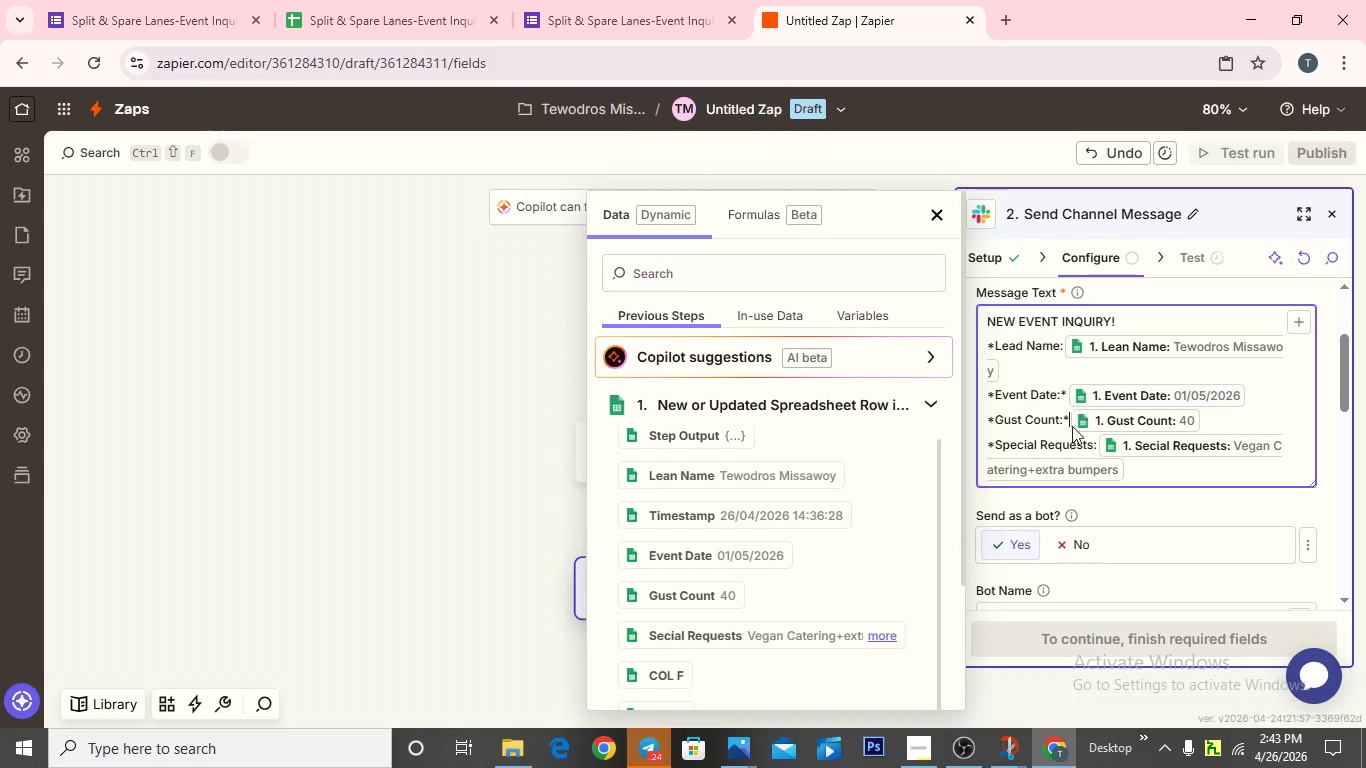 
left_click([1097, 444])
 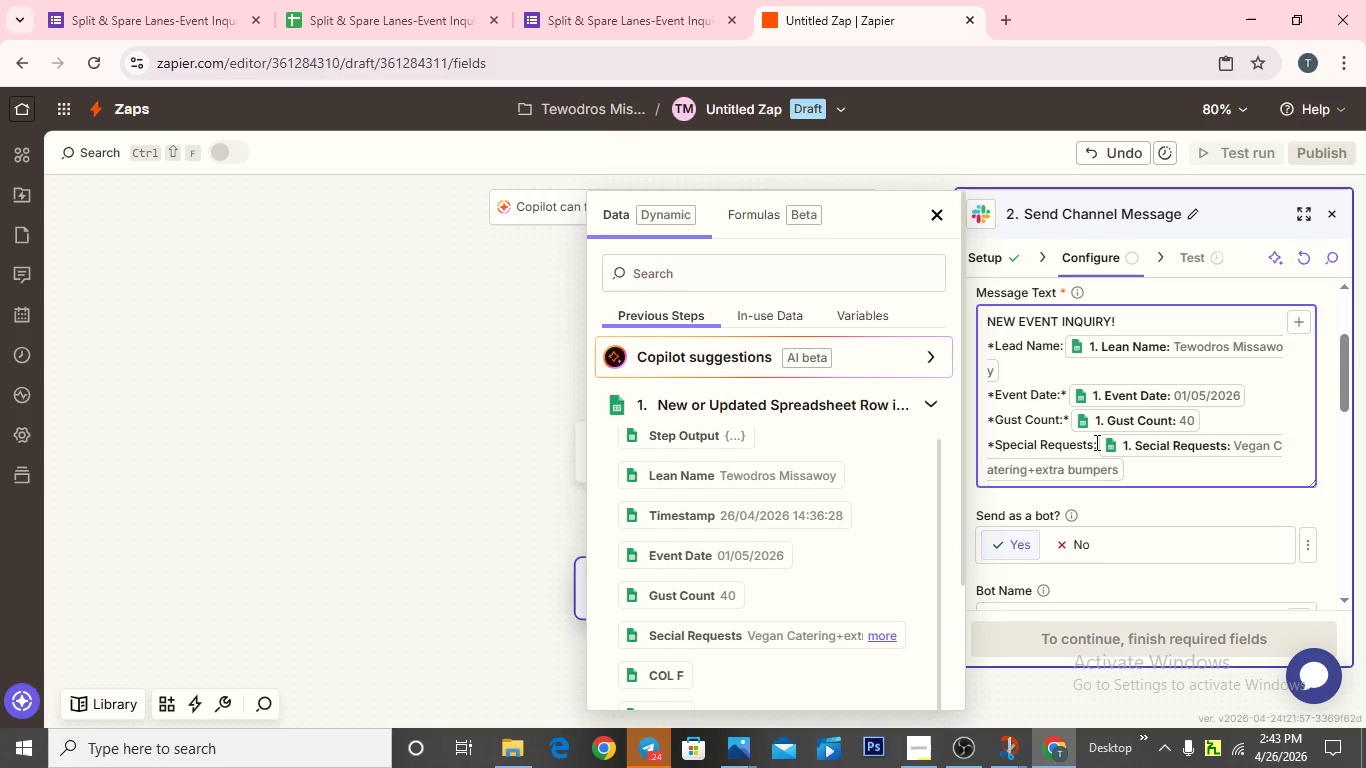 
left_click([1097, 440])
 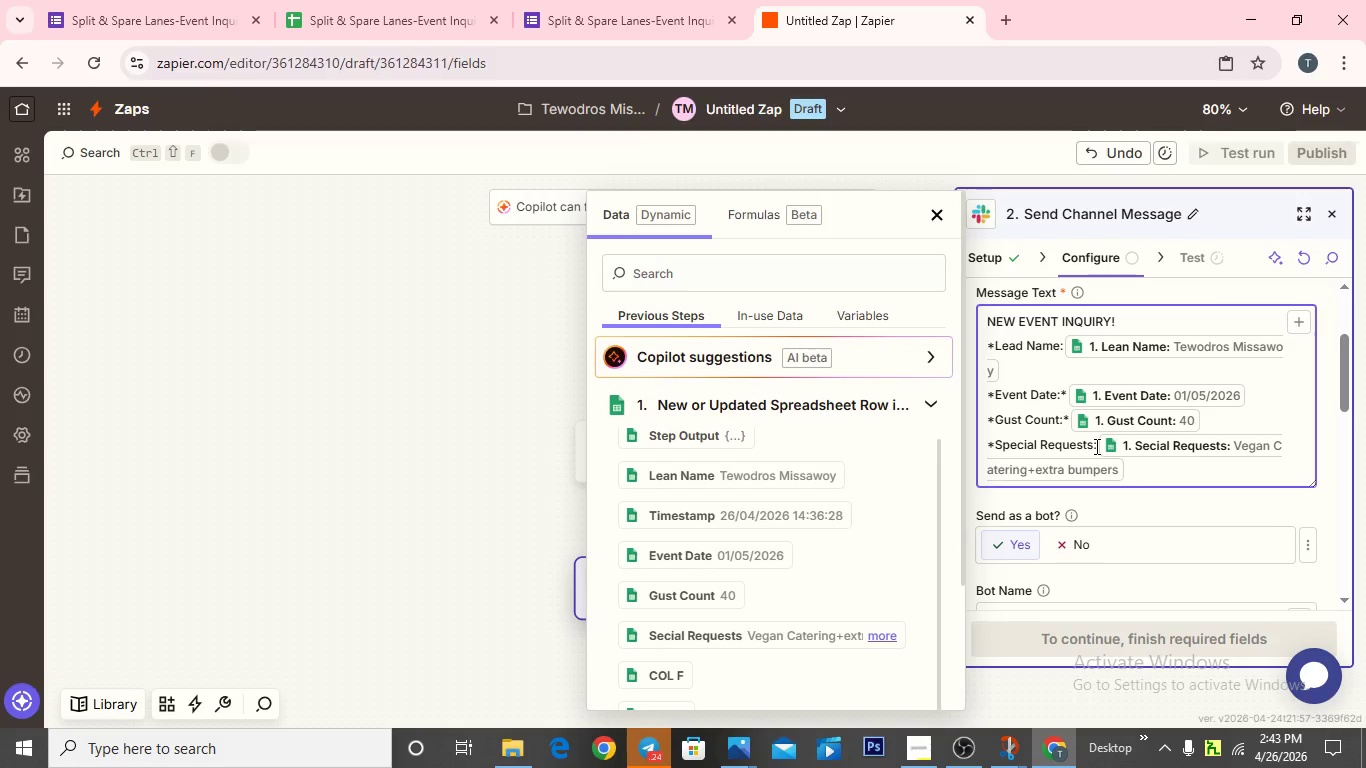 
left_click([1095, 446])
 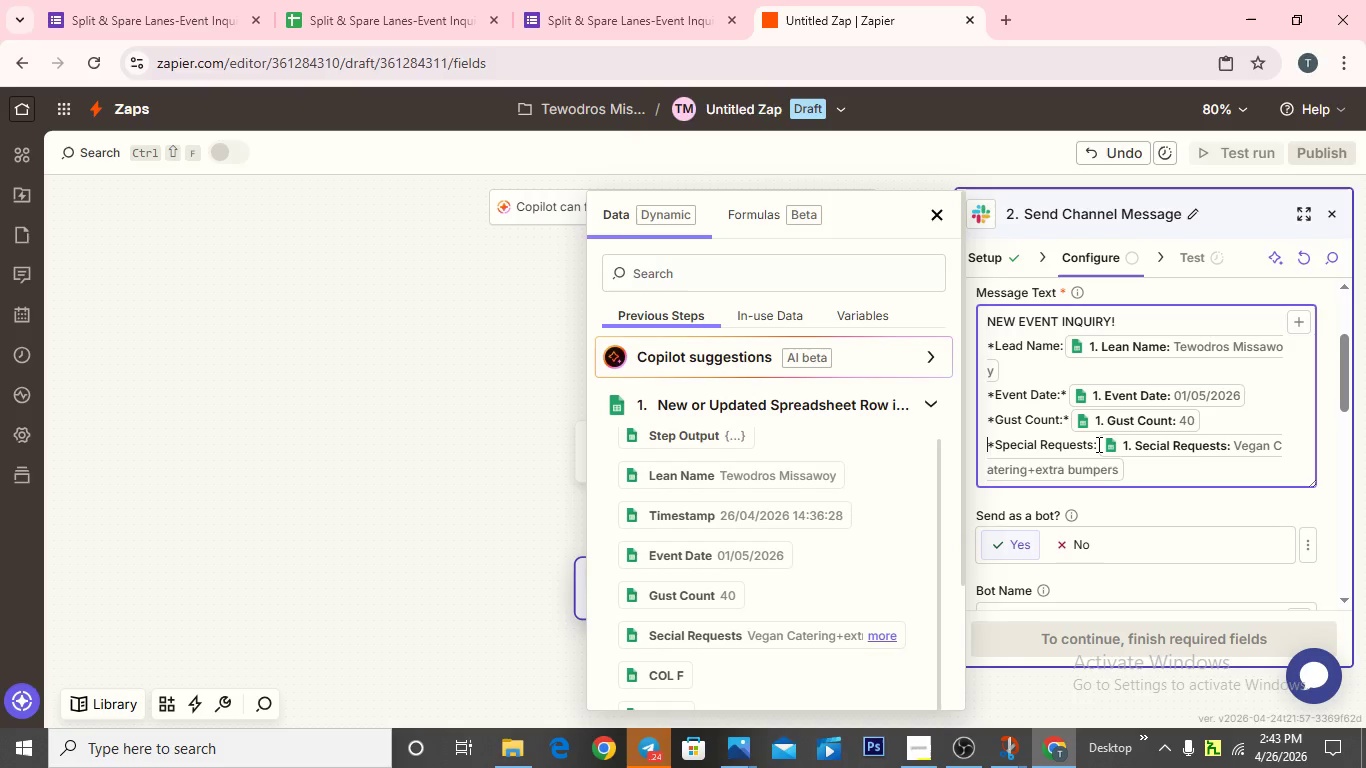 
left_click([1097, 444])
 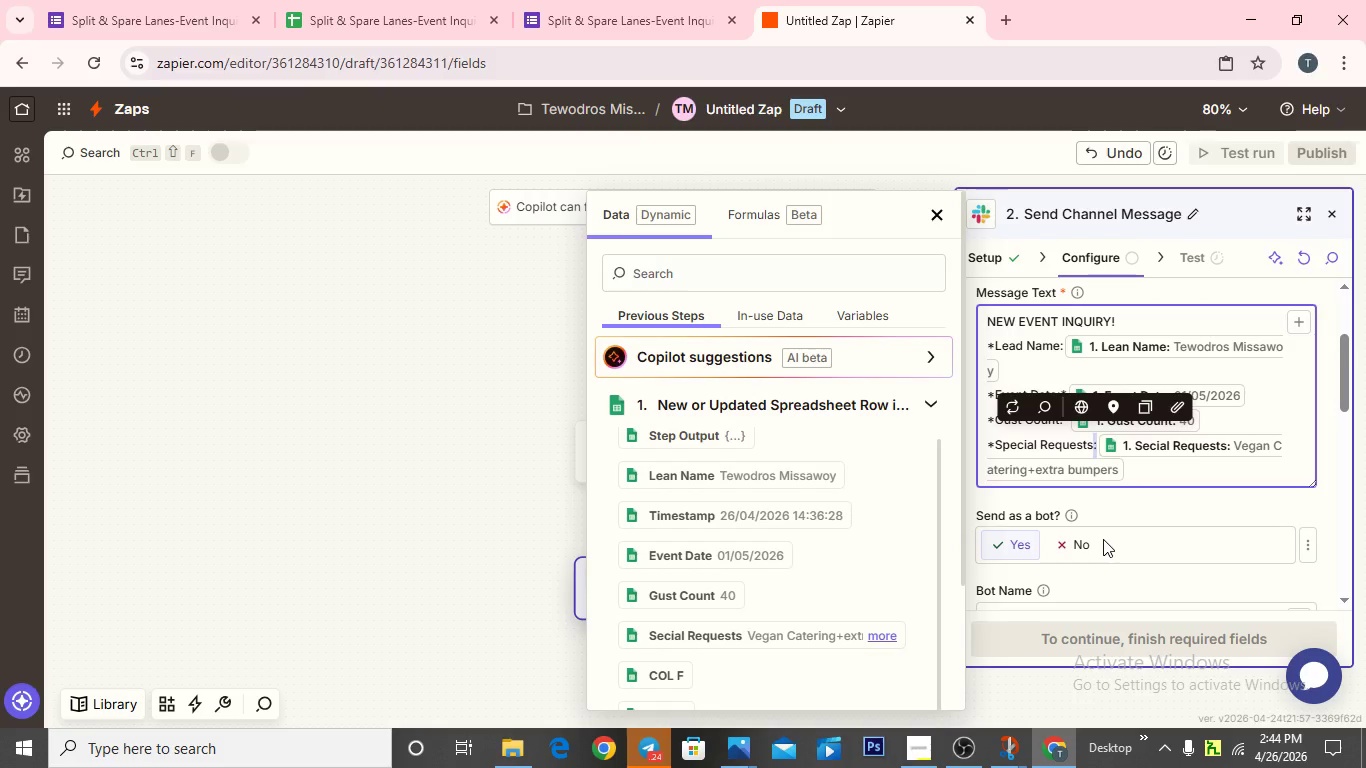 
key(Backspace)
 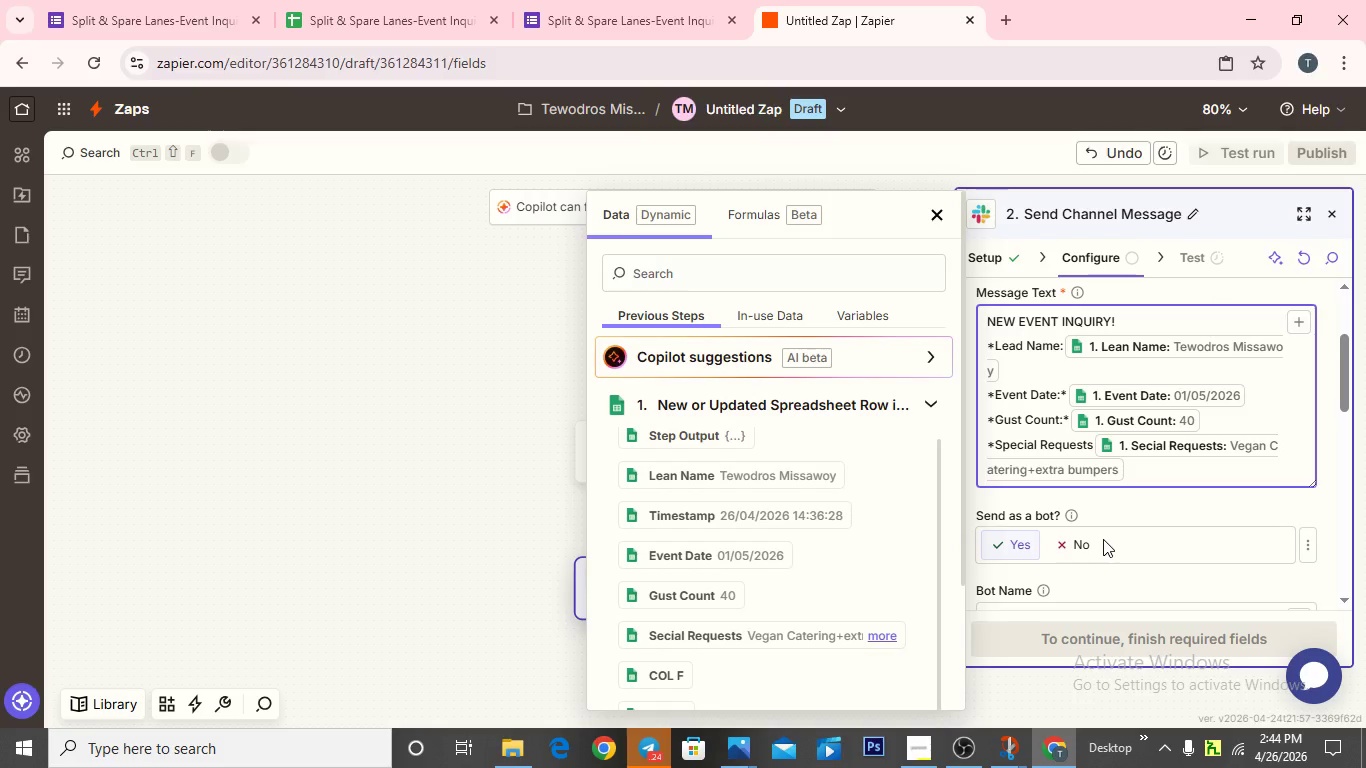 
key(Shift+8)
 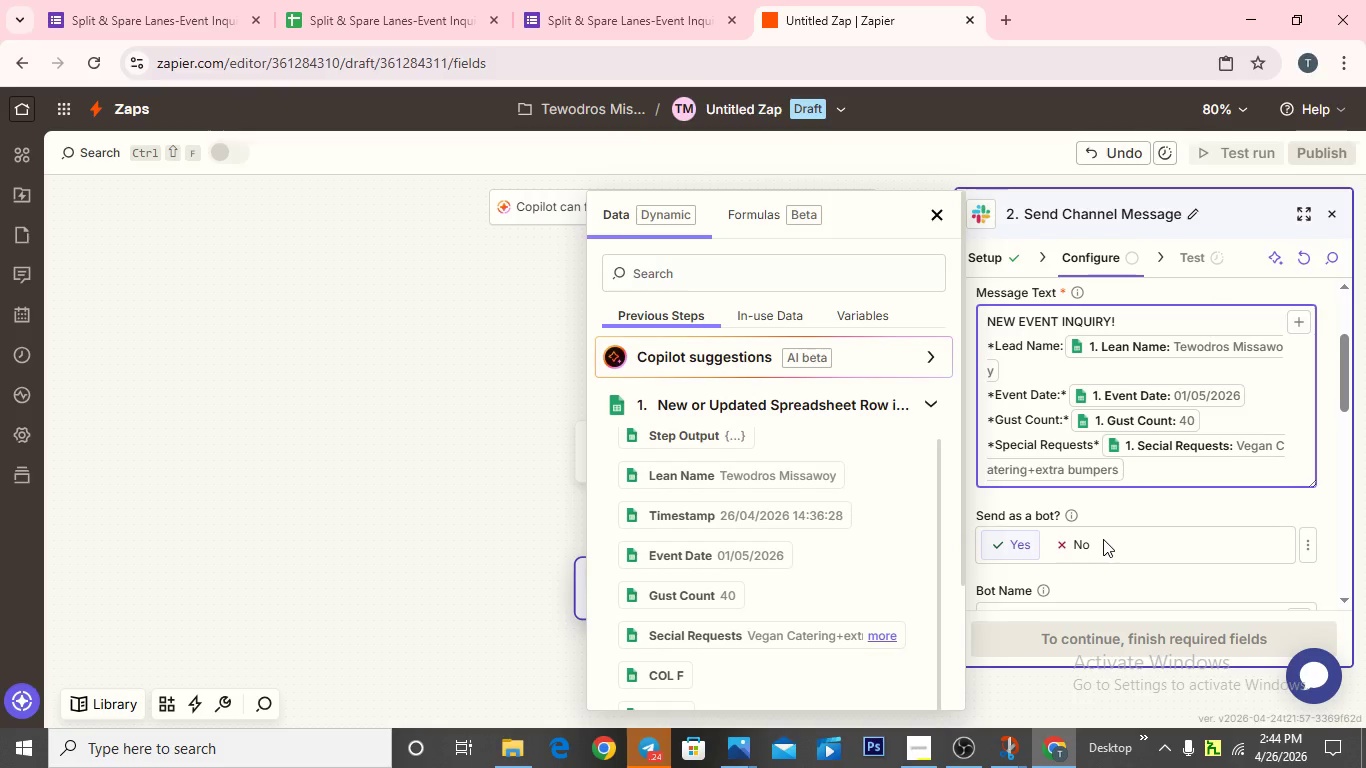 
hold_key(key=ShiftRight, duration=1.5)
 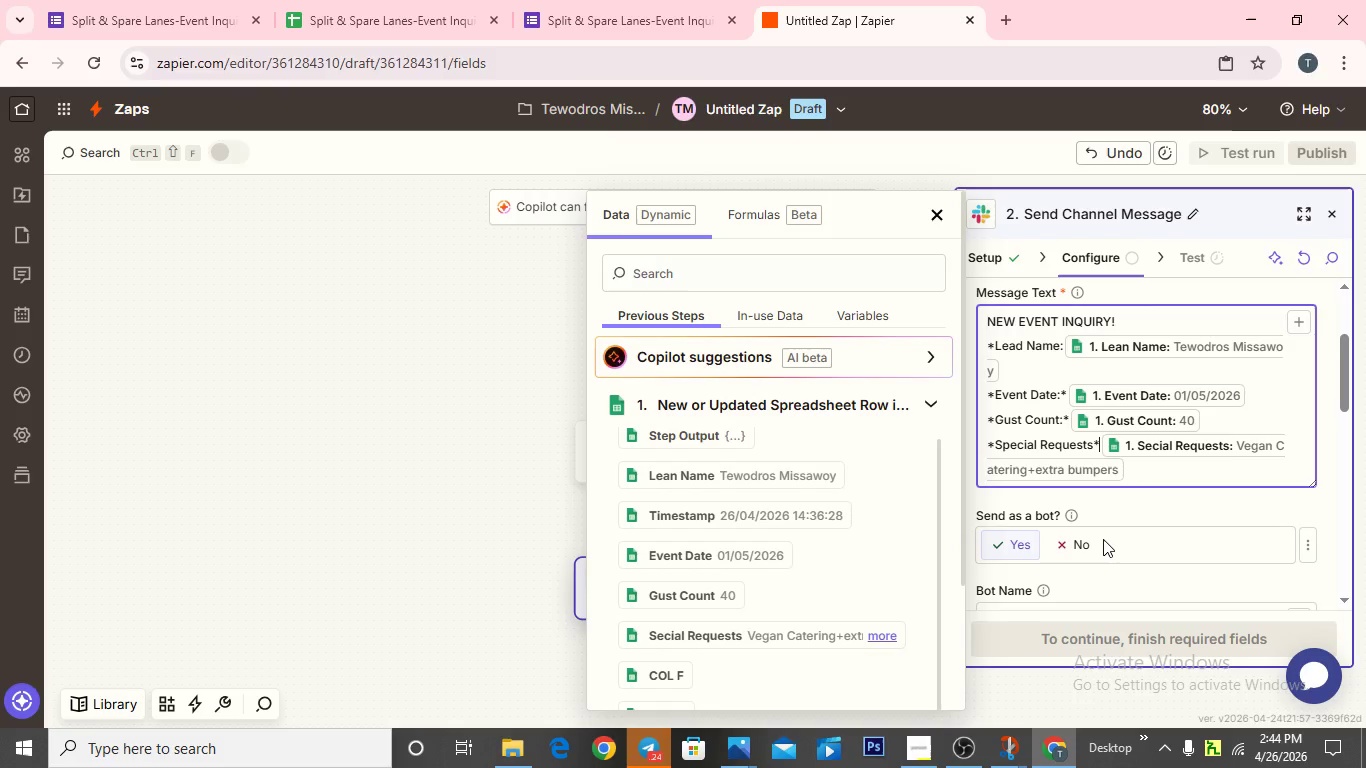 
hold_key(key=ShiftRight, duration=0.58)
 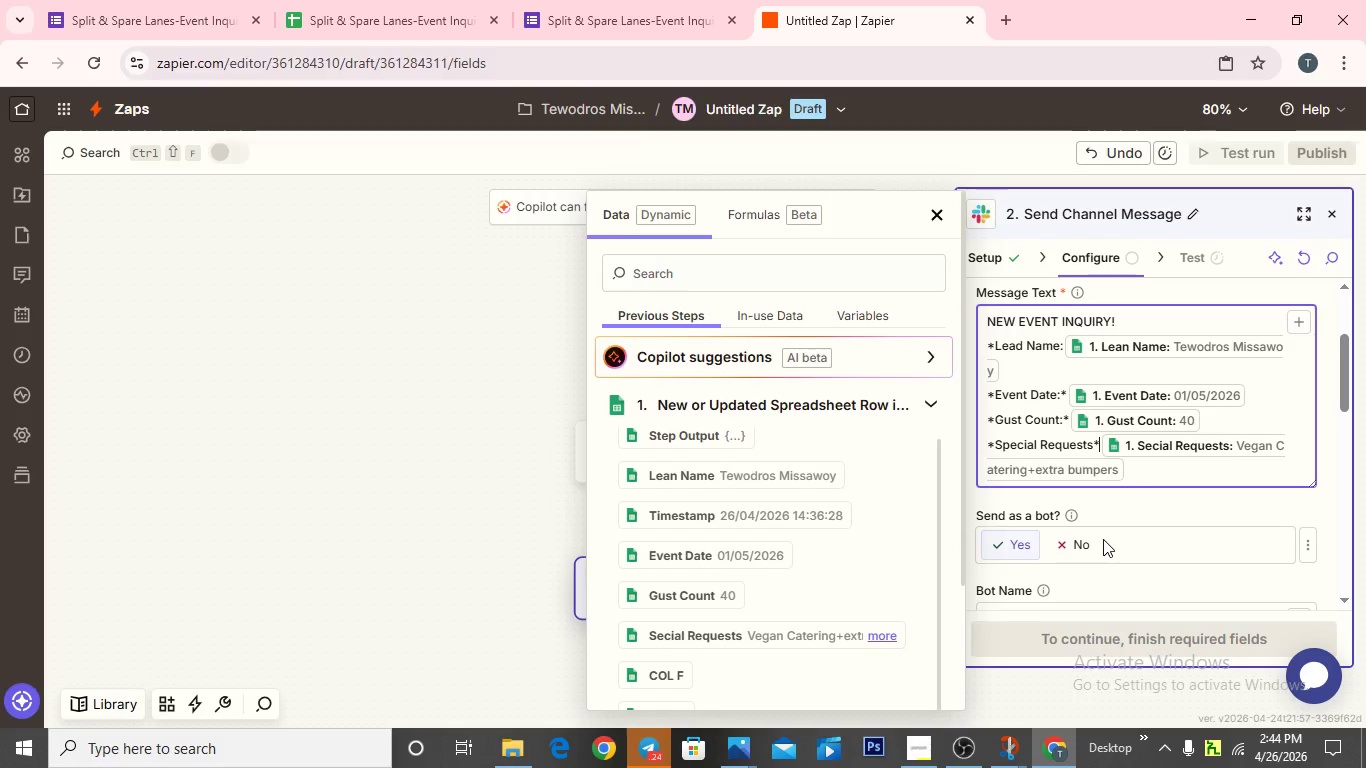 
key(Backspace)
 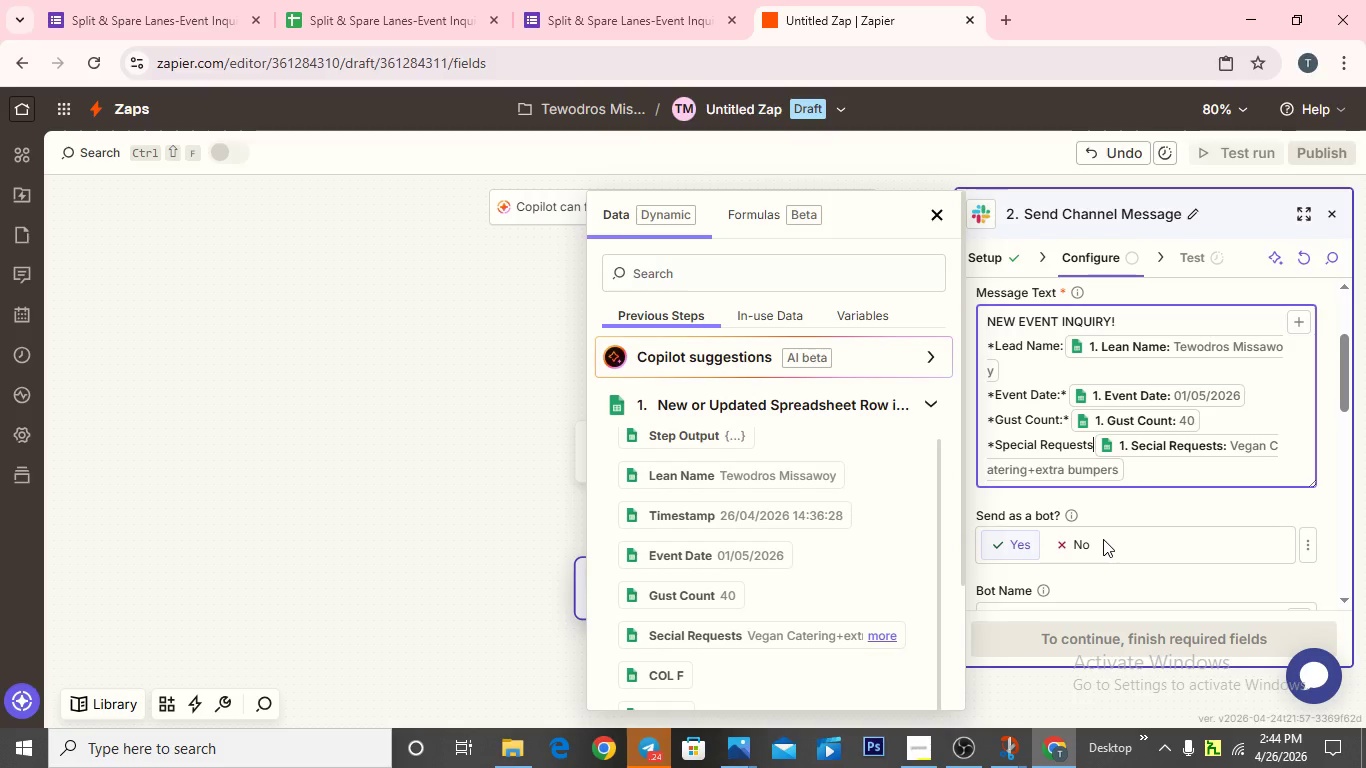 
key(Shift+Semicolon)
 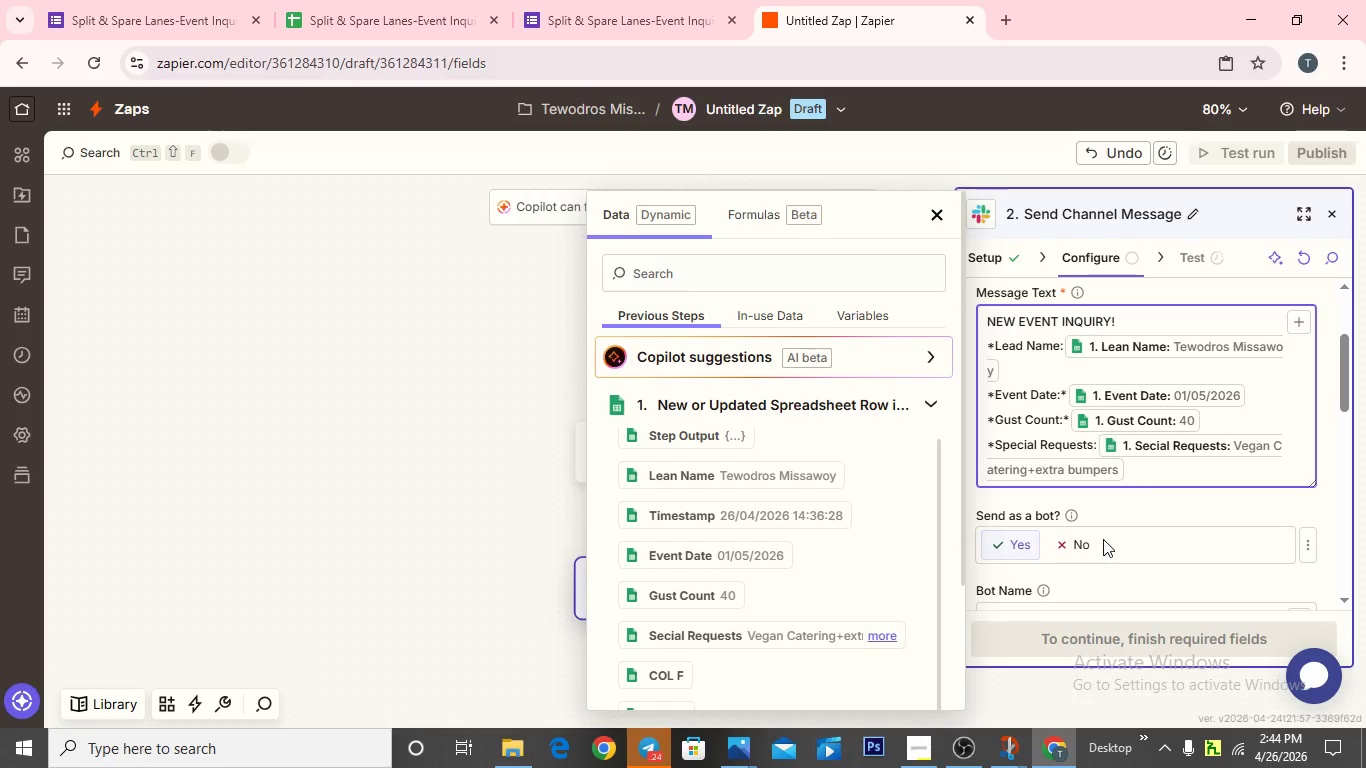 
key(Shift+8)
 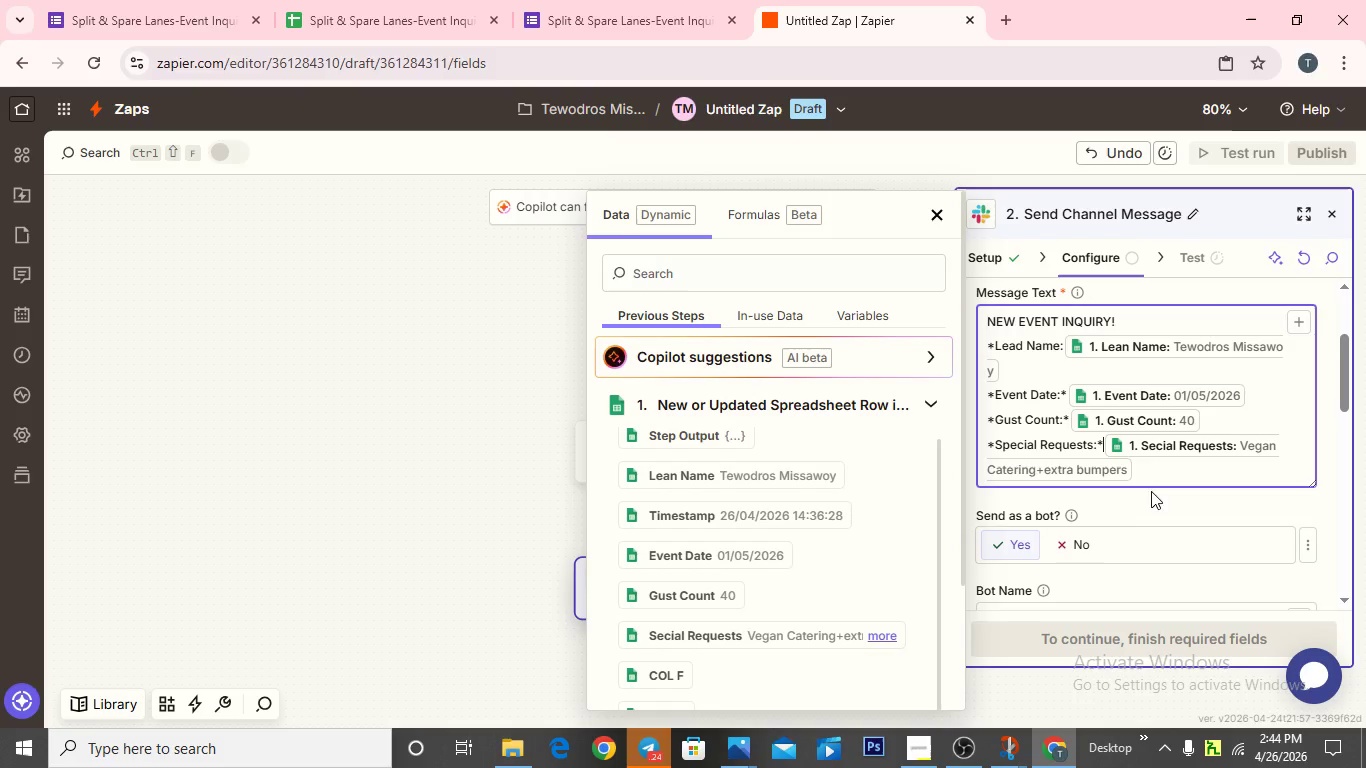 
scroll: coordinate [1124, 587], scroll_direction: down, amount: 17.0
 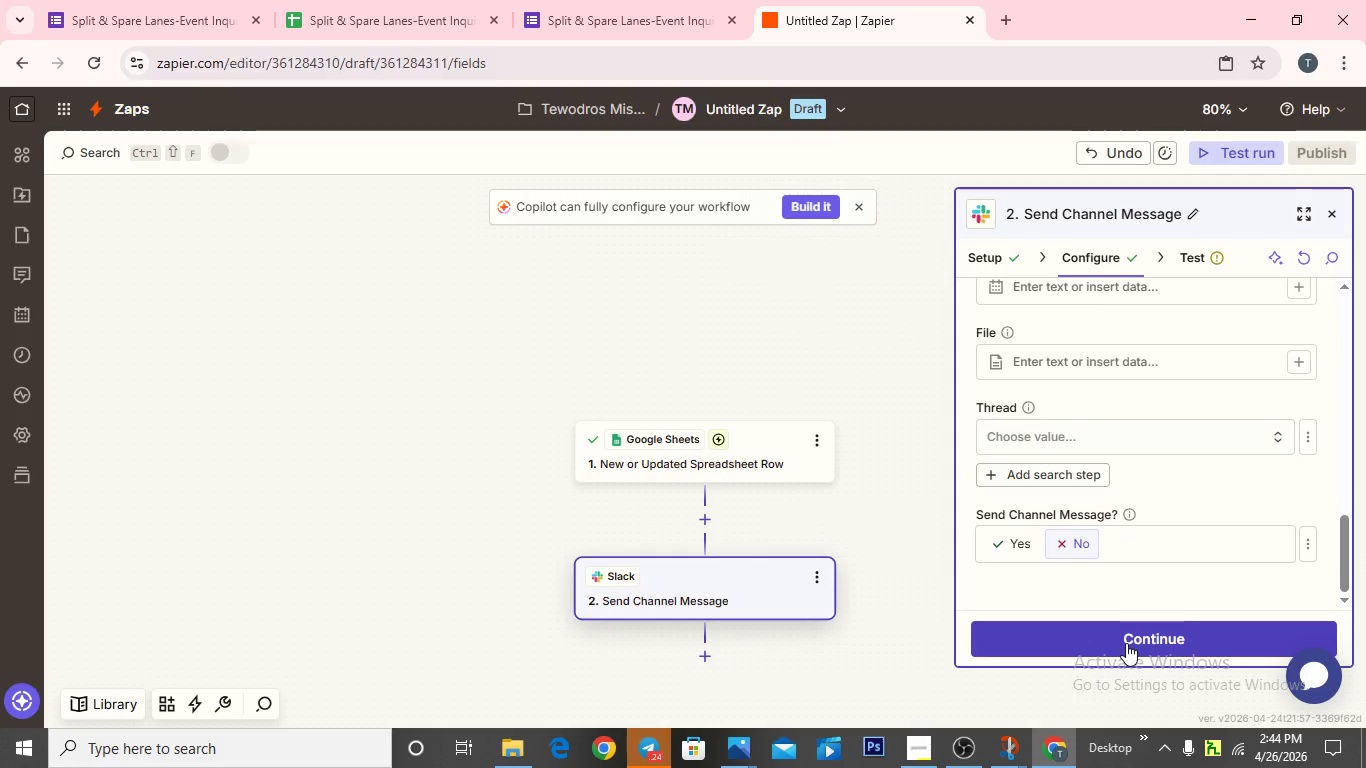 
left_click([1126, 643])
 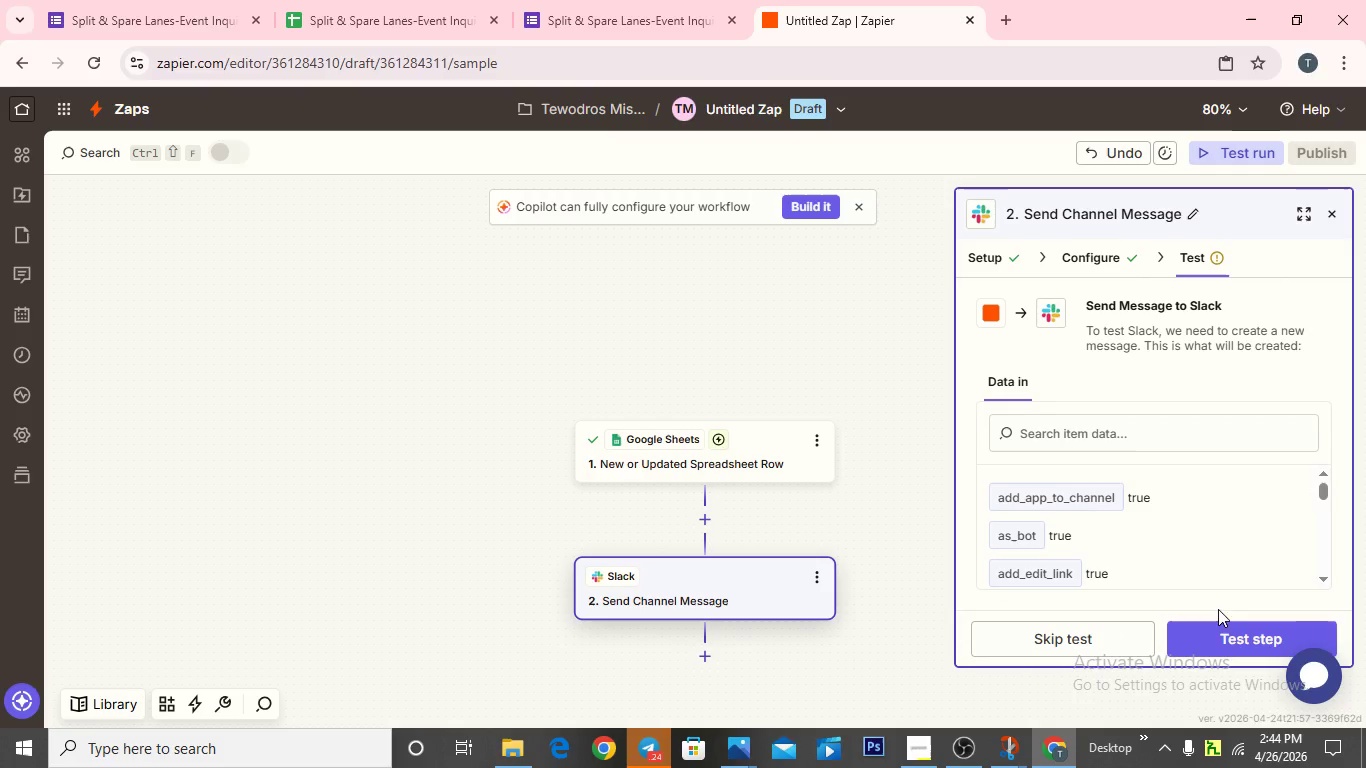 
left_click([1226, 638])
 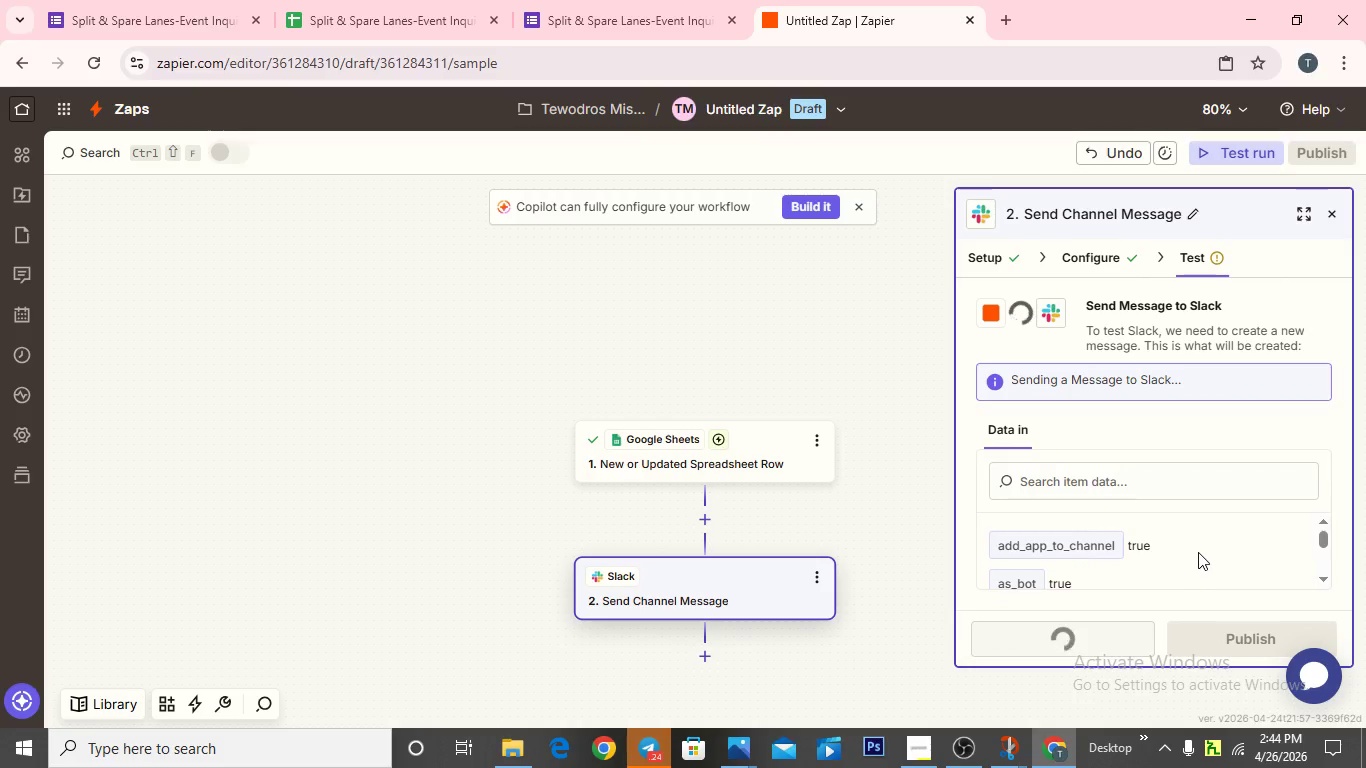 
mouse_move([1197, 550])
 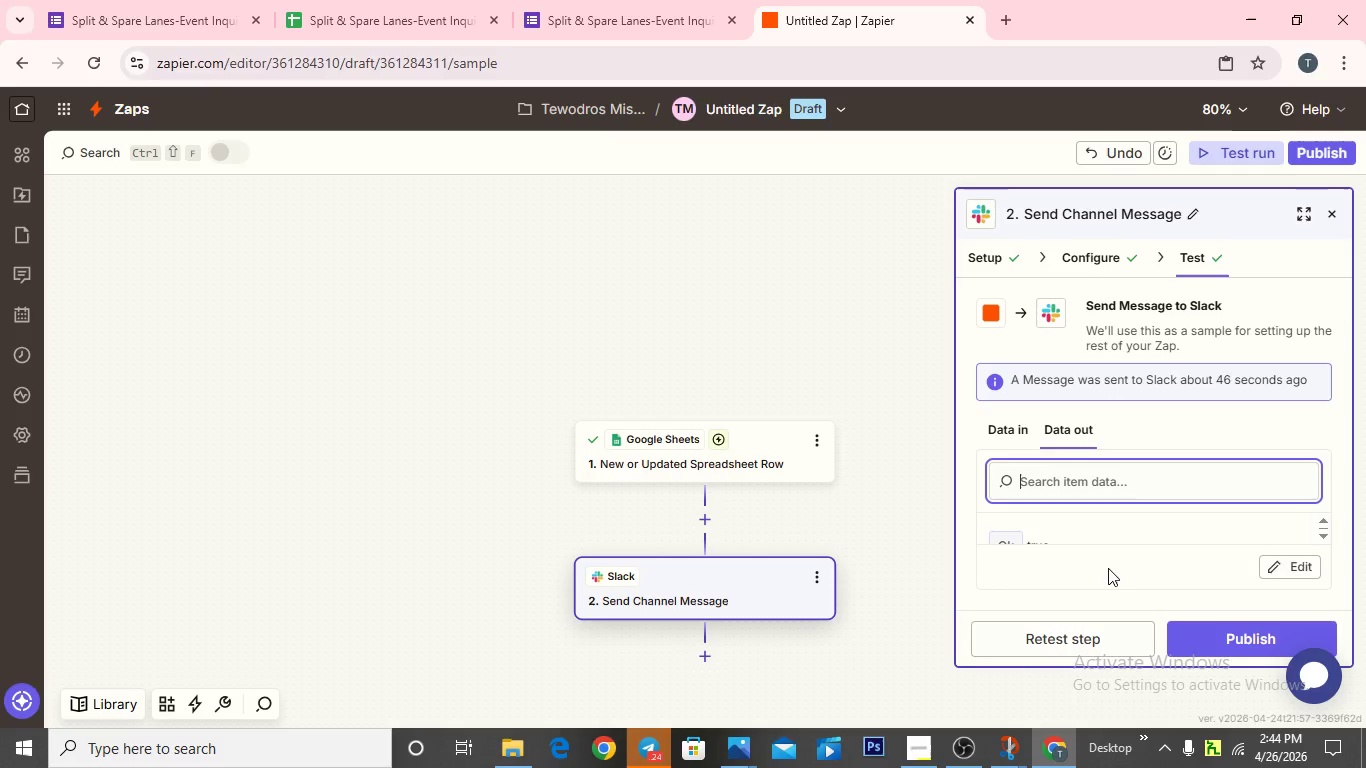 
wait(5.29)
 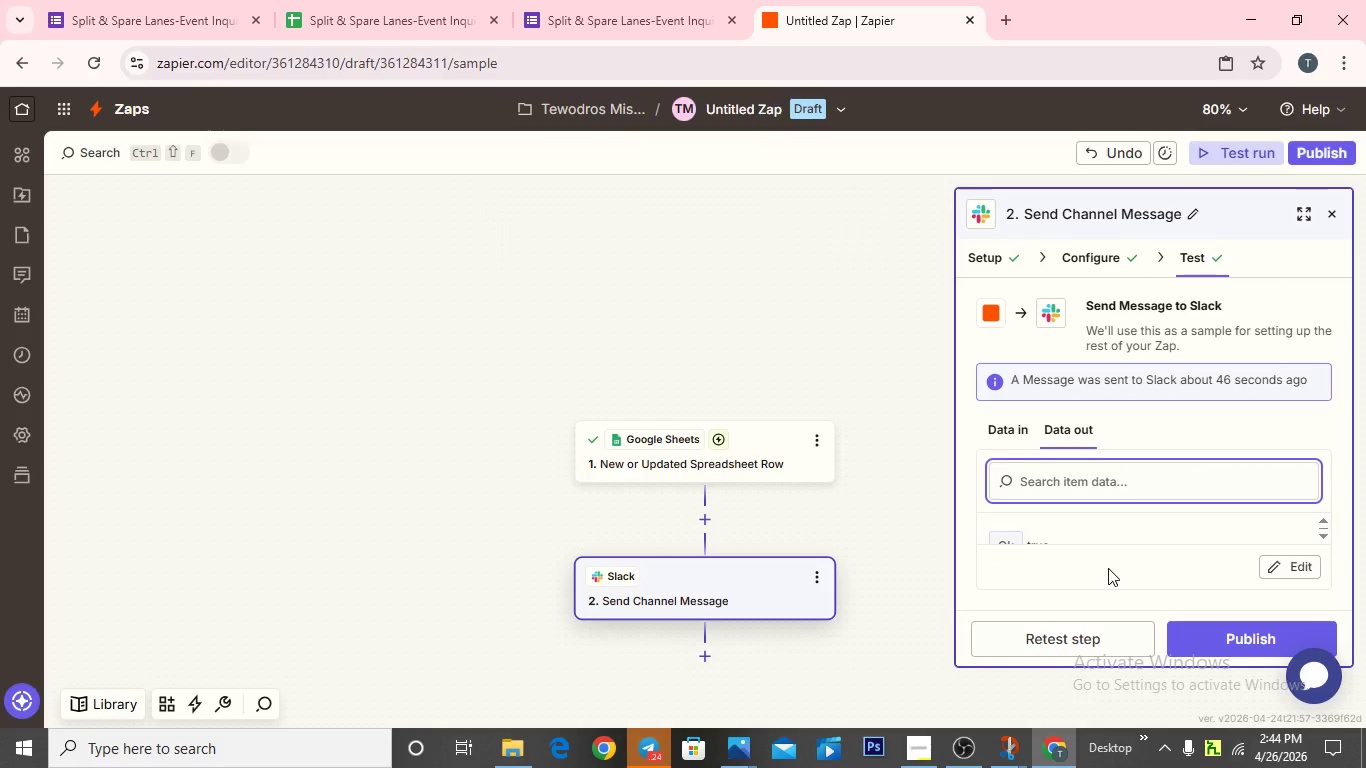 
mouse_move([708, 624])
 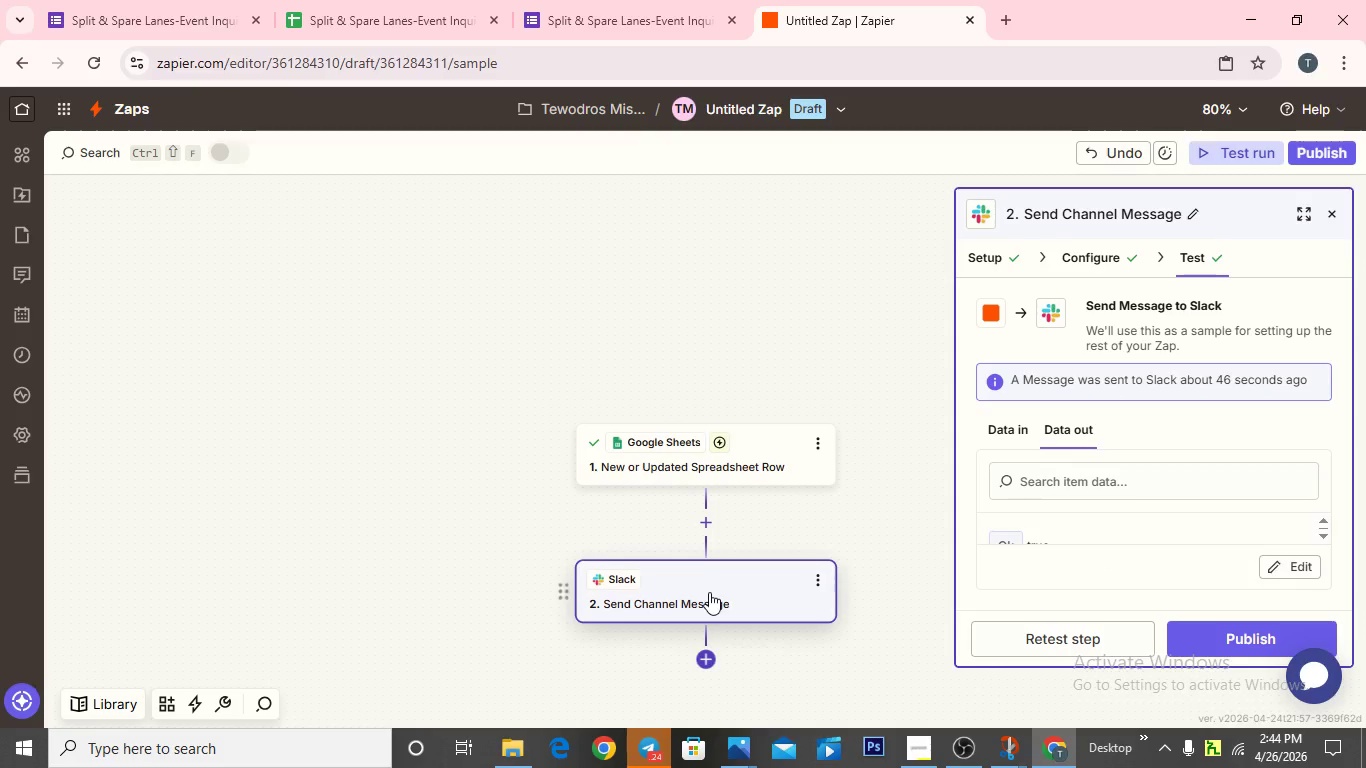 
scroll: coordinate [709, 592], scroll_direction: down, amount: 2.0
 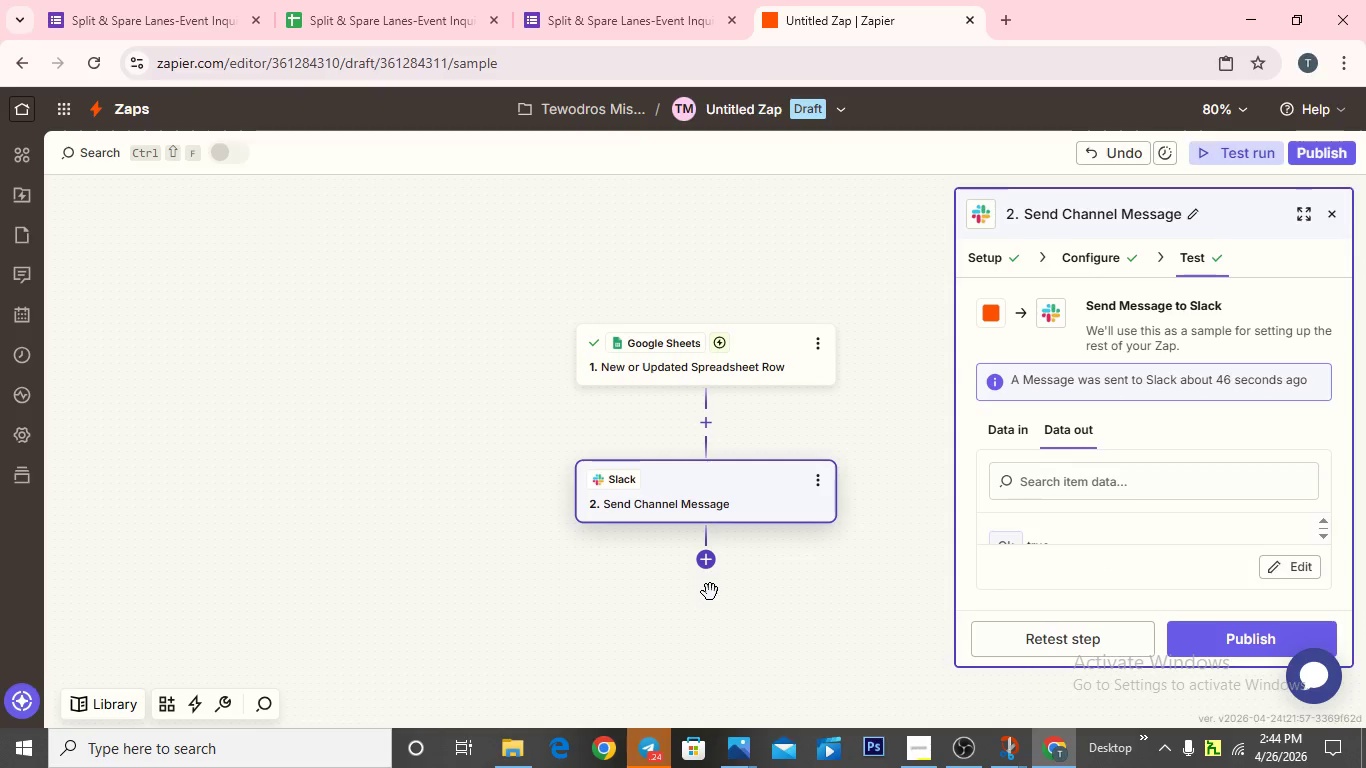 
mouse_move([707, 561])
 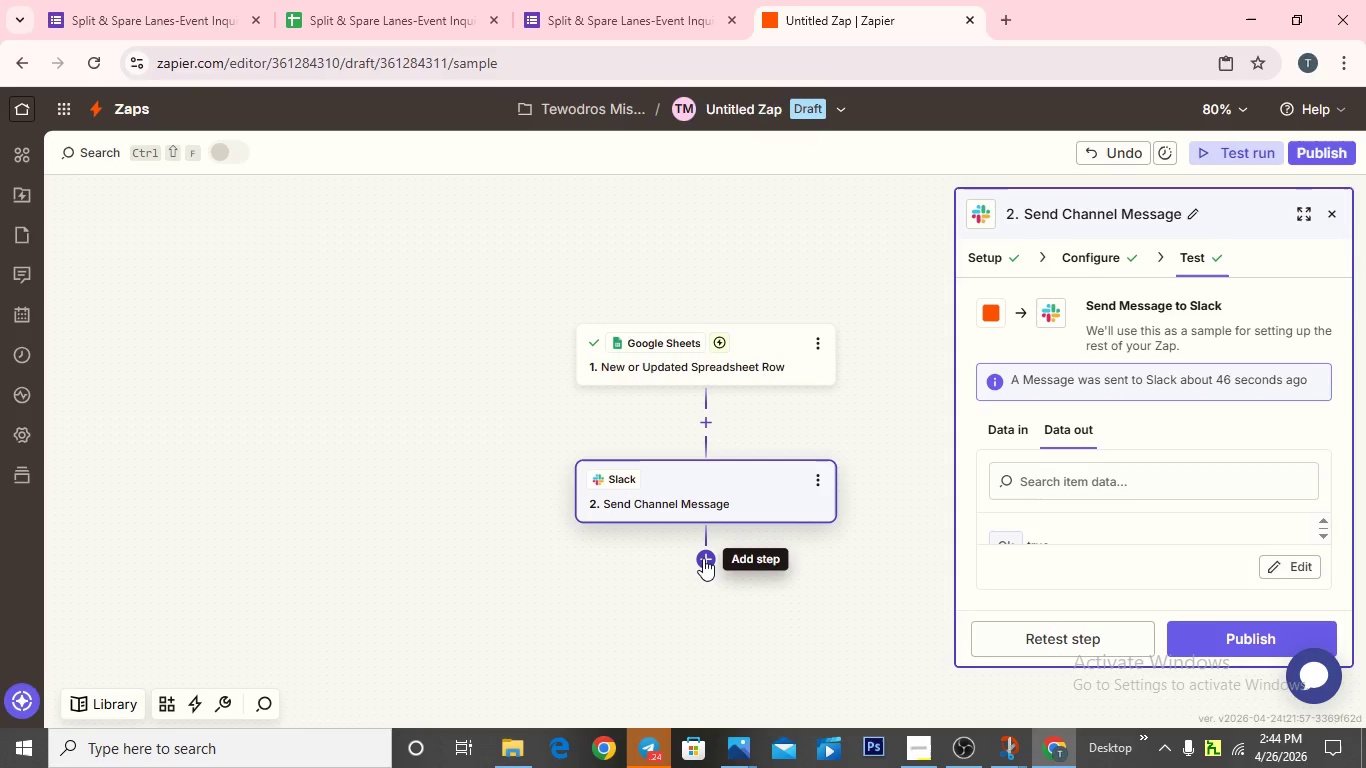 
left_click([706, 558])
 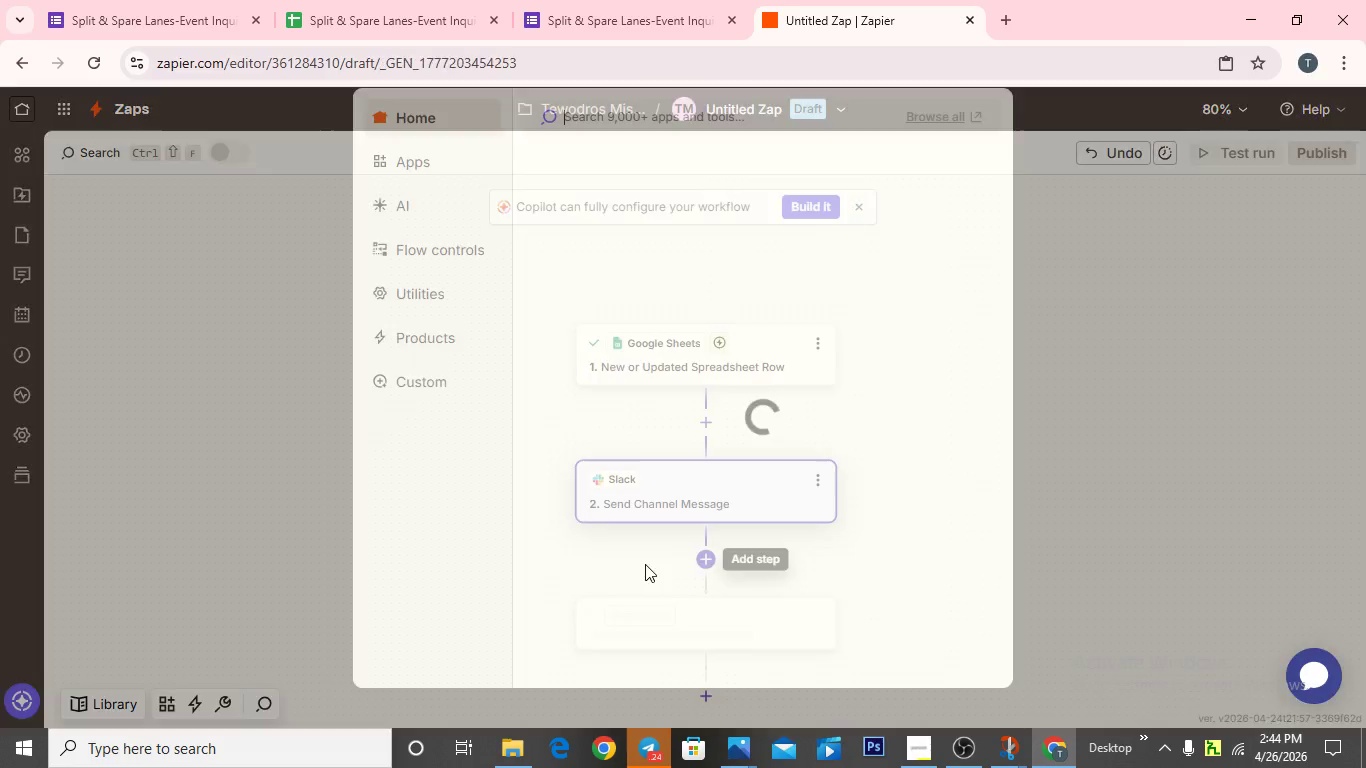 
mouse_move([660, 534])
 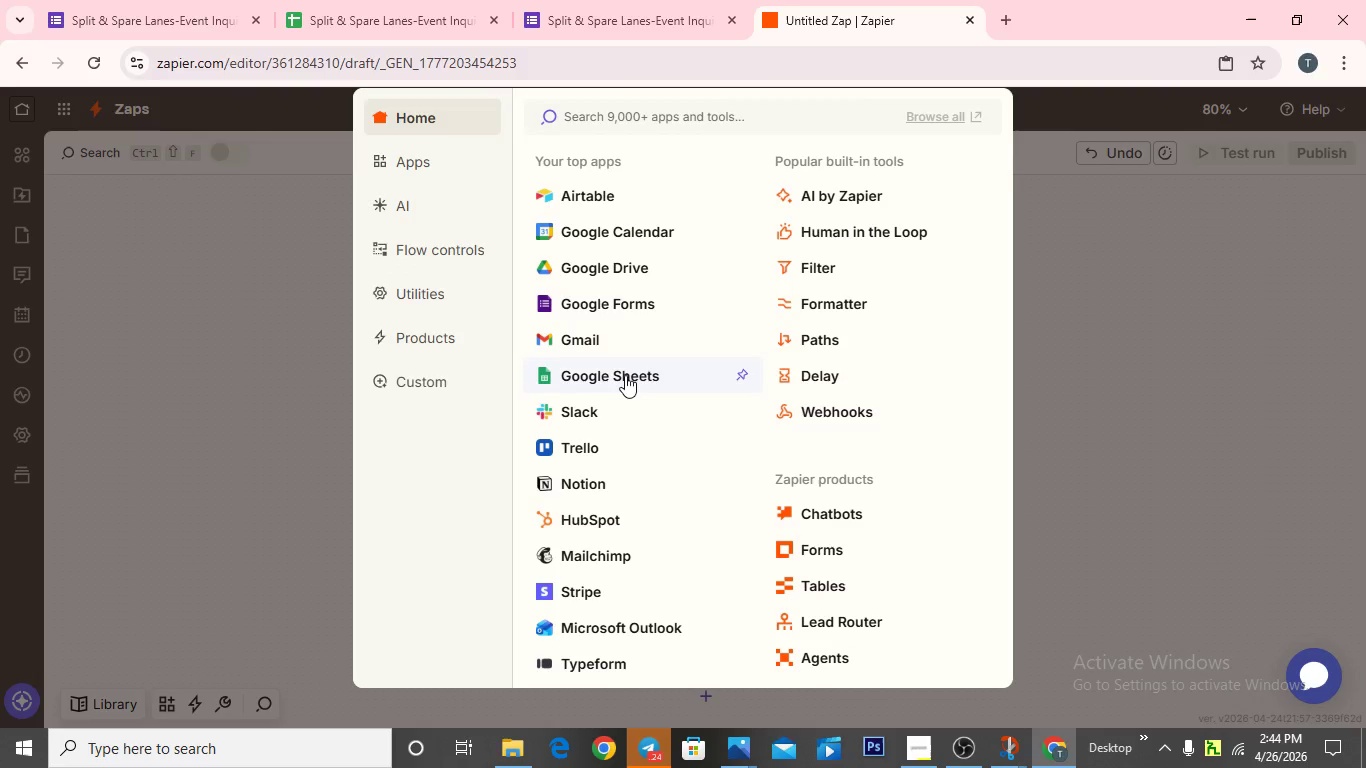 
left_click([626, 374])
 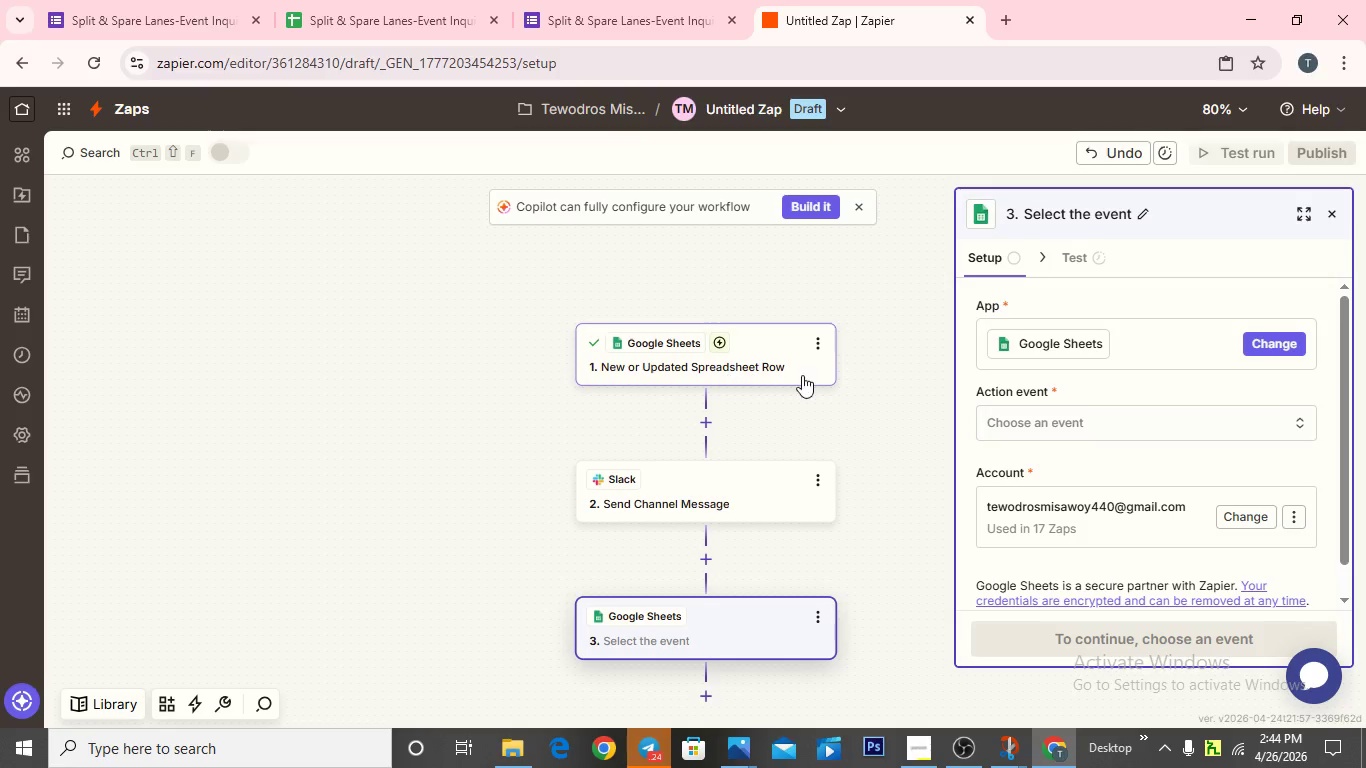 
left_click([1087, 424])
 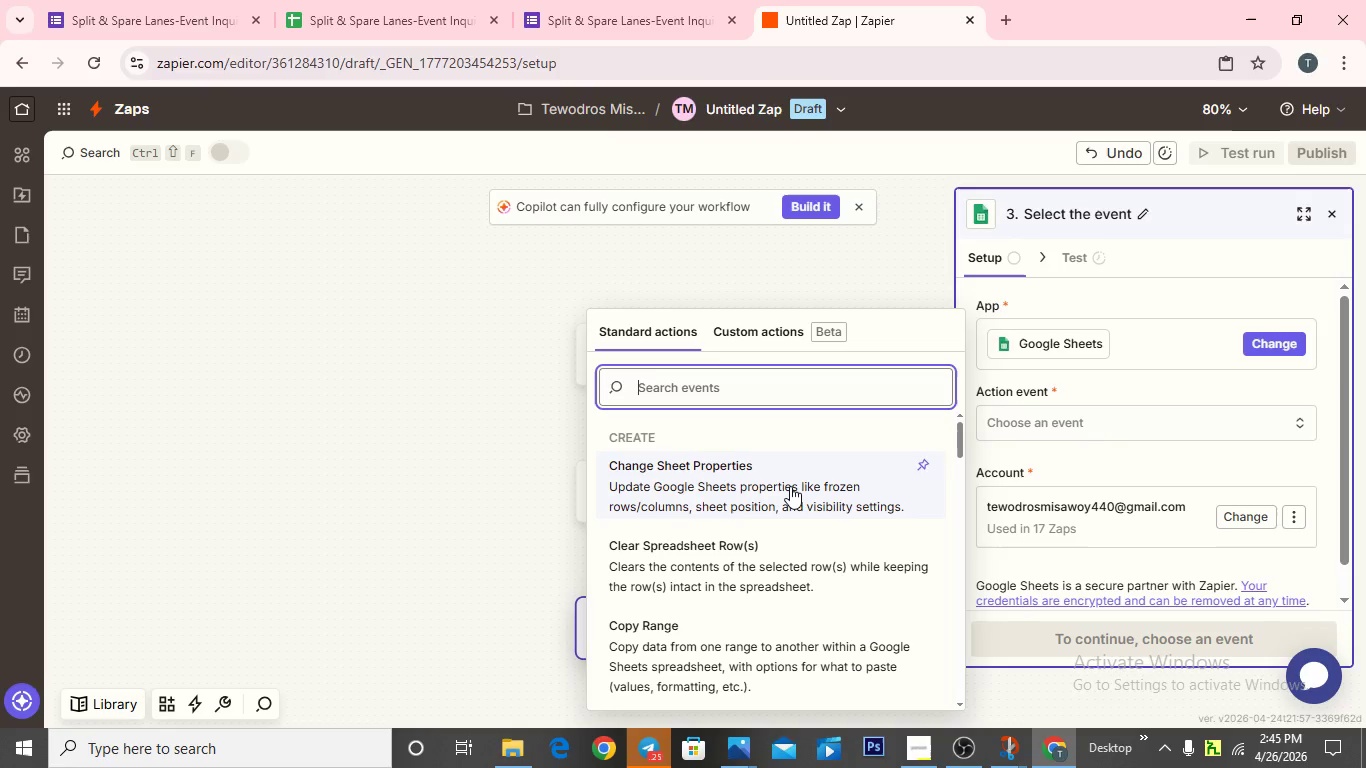 
scroll: coordinate [770, 587], scroll_direction: down, amount: 5.0
 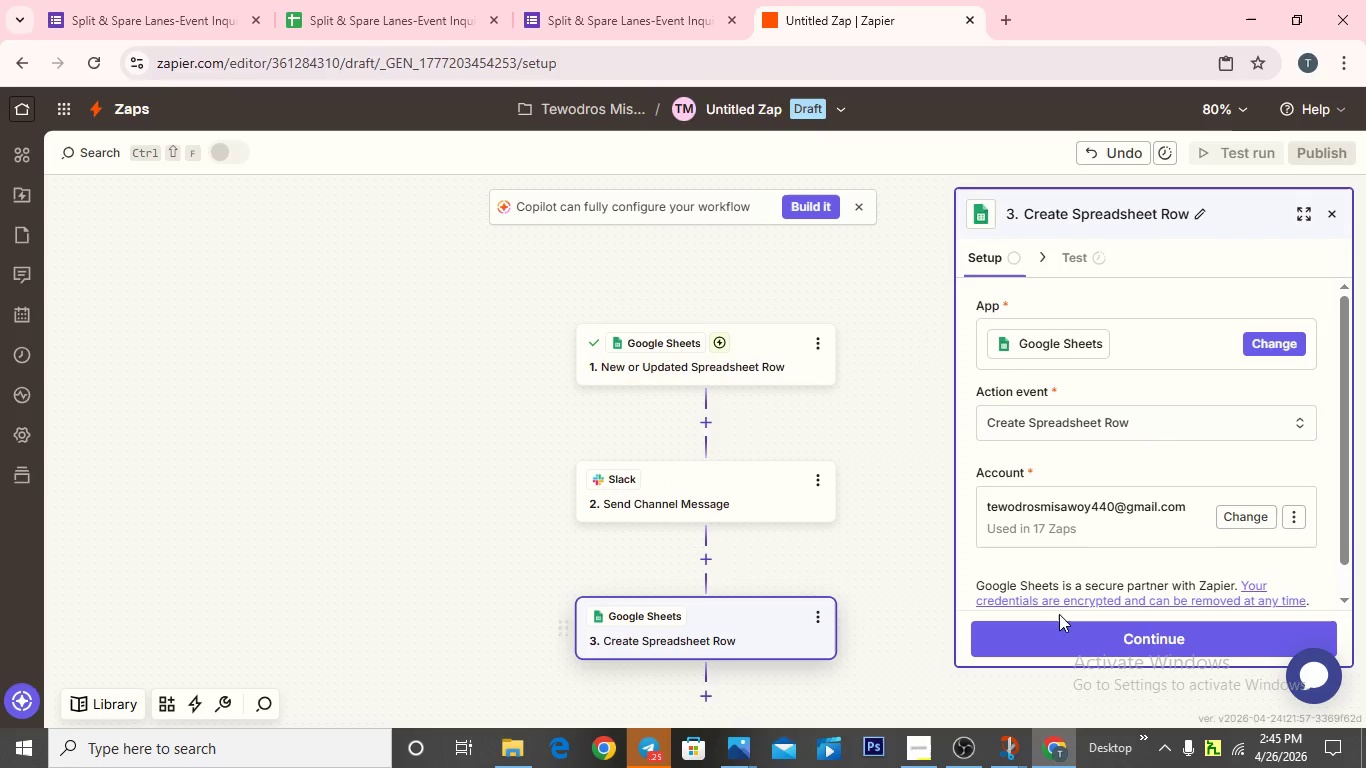 
left_click([1060, 633])
 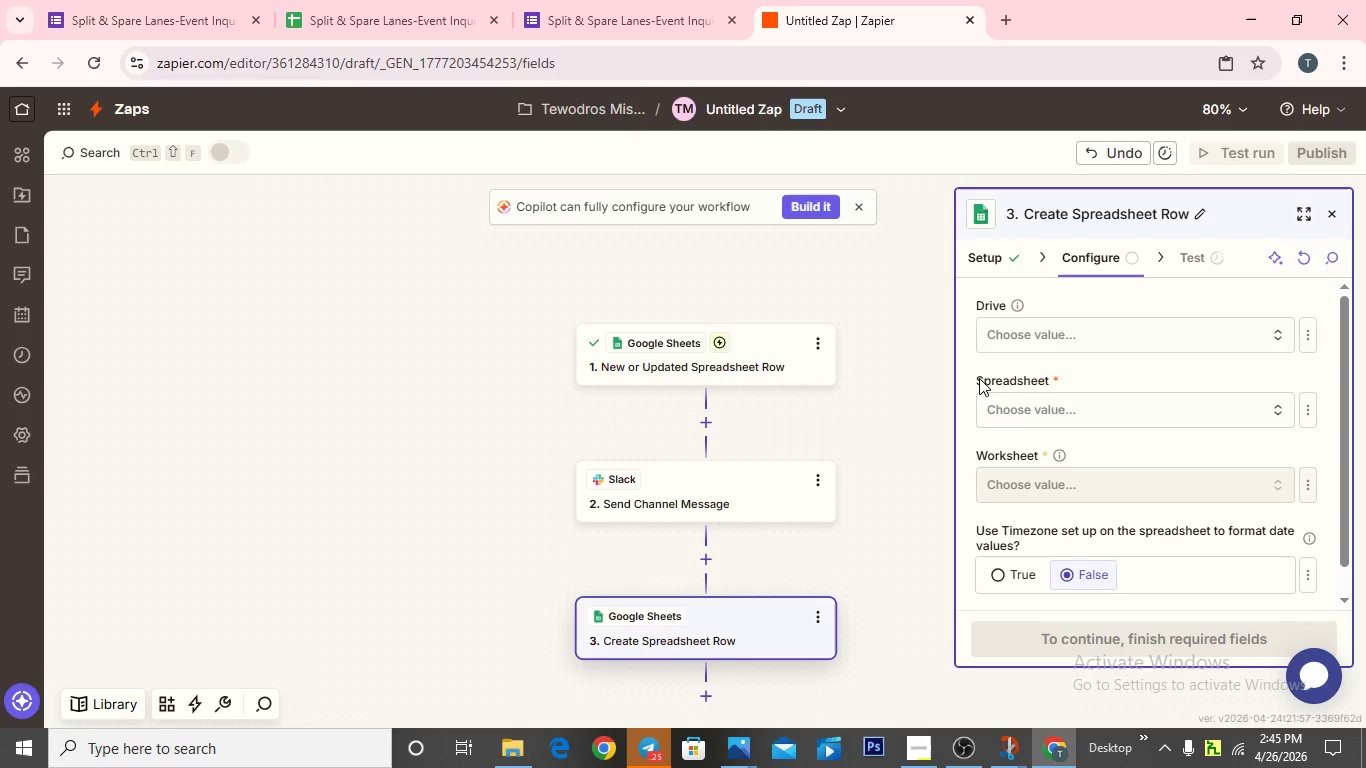 
wait(12.38)
 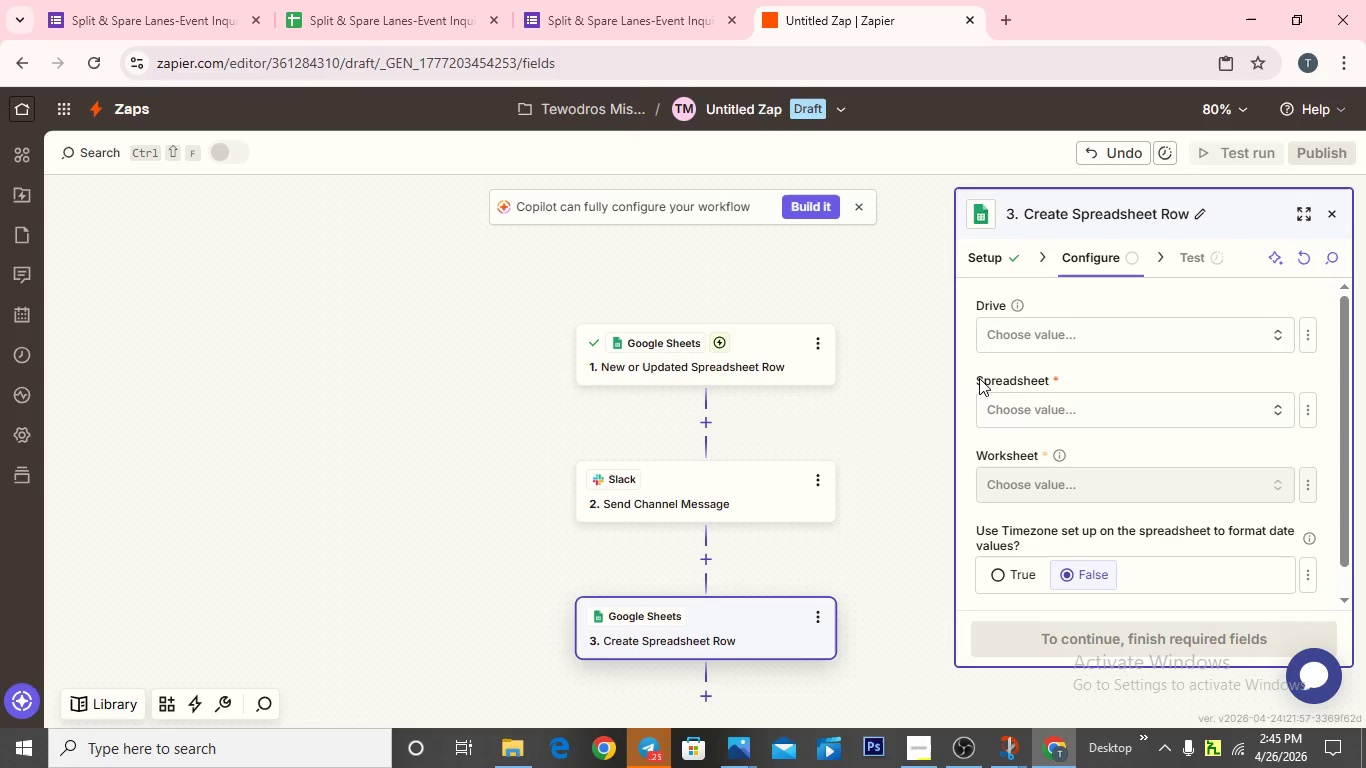 
left_click([1069, 340])
 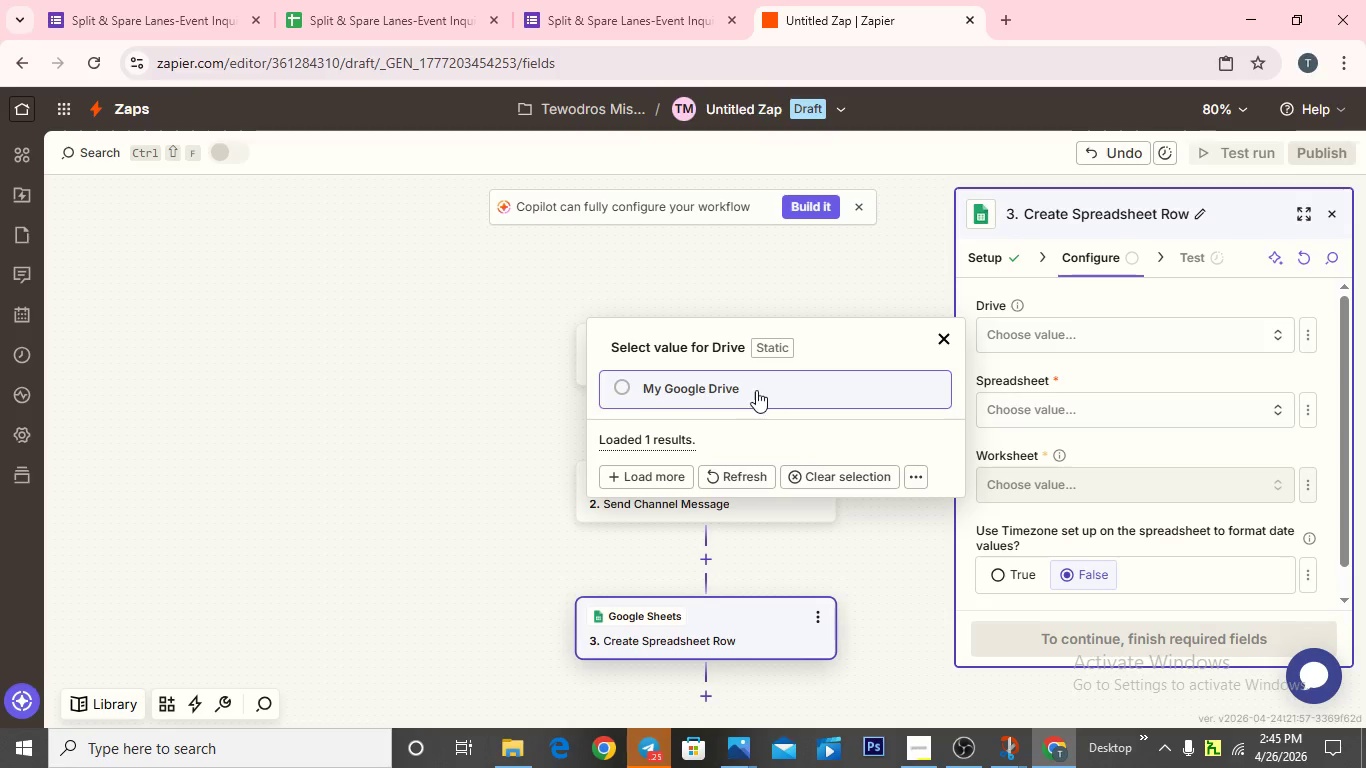 
left_click([625, 389])
 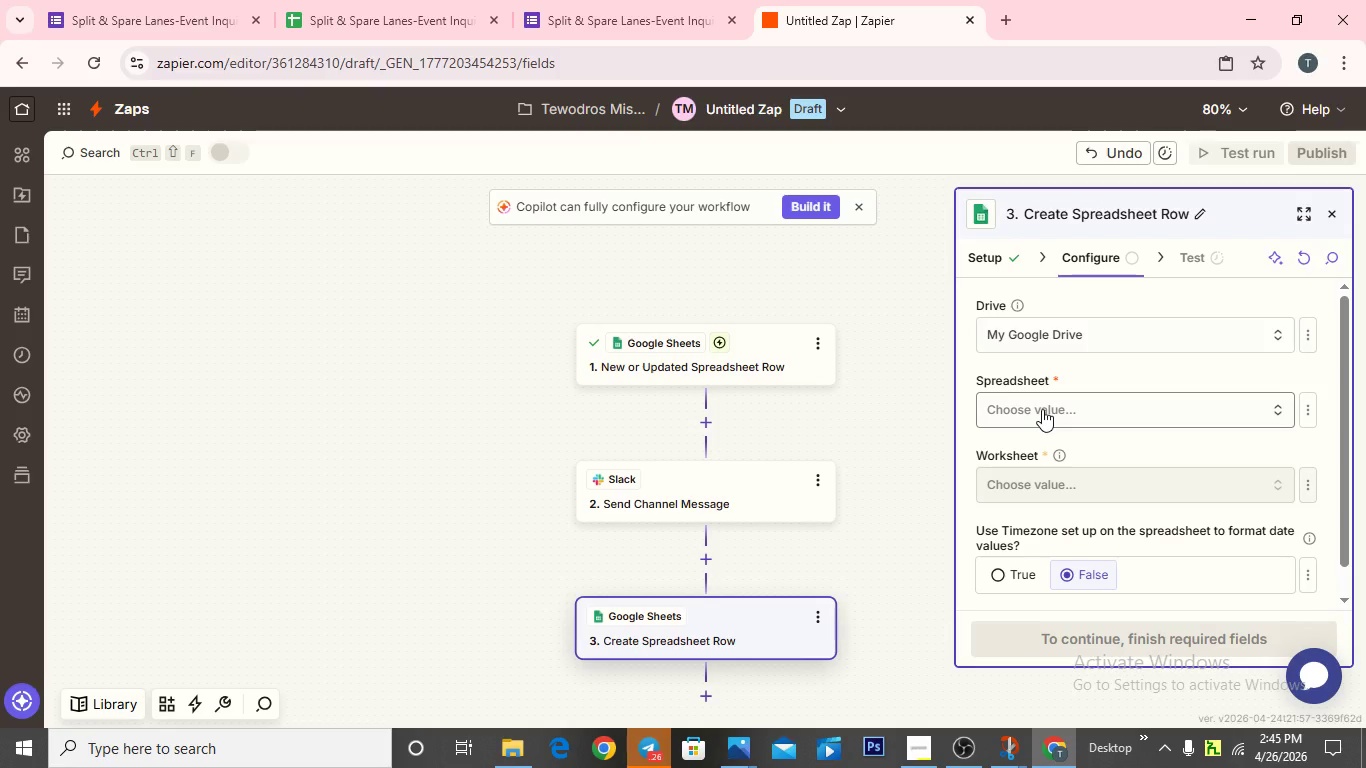 
left_click([1043, 409])
 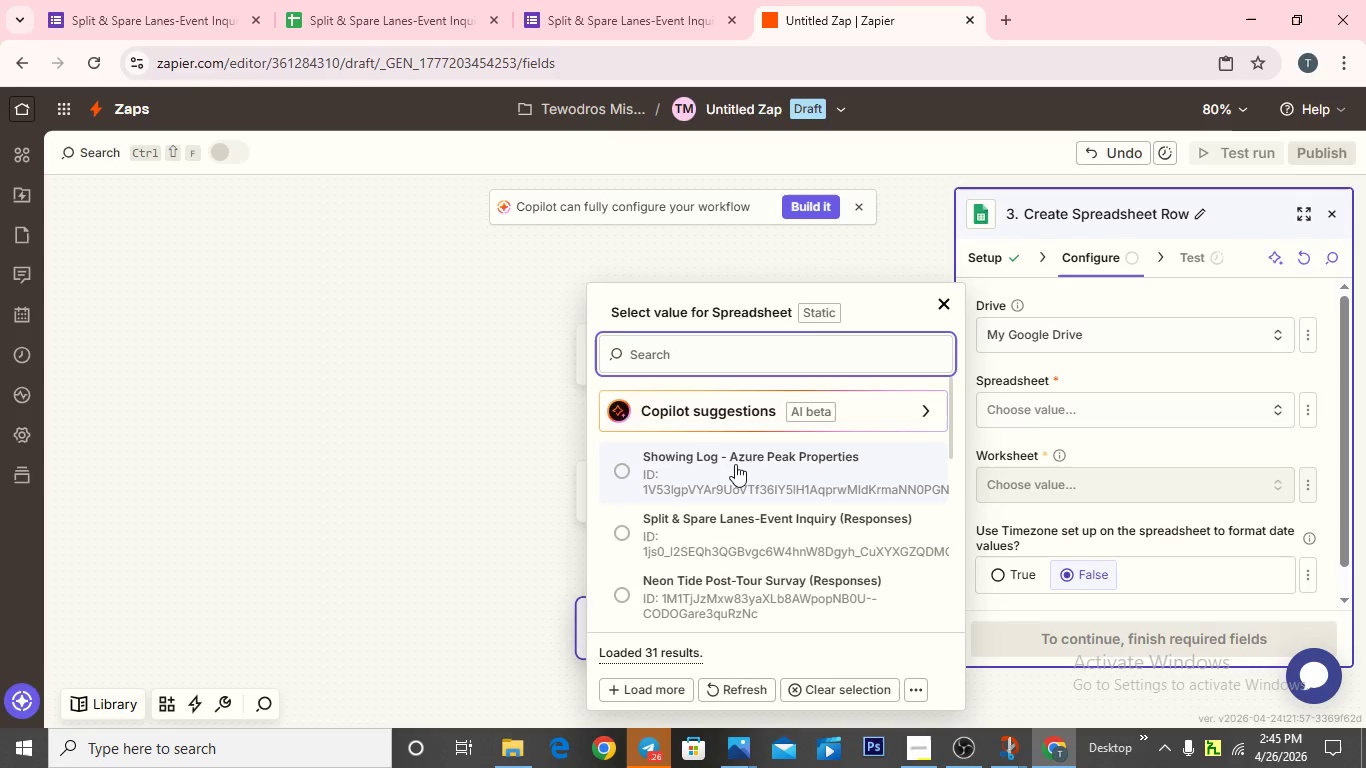 
wait(8.06)
 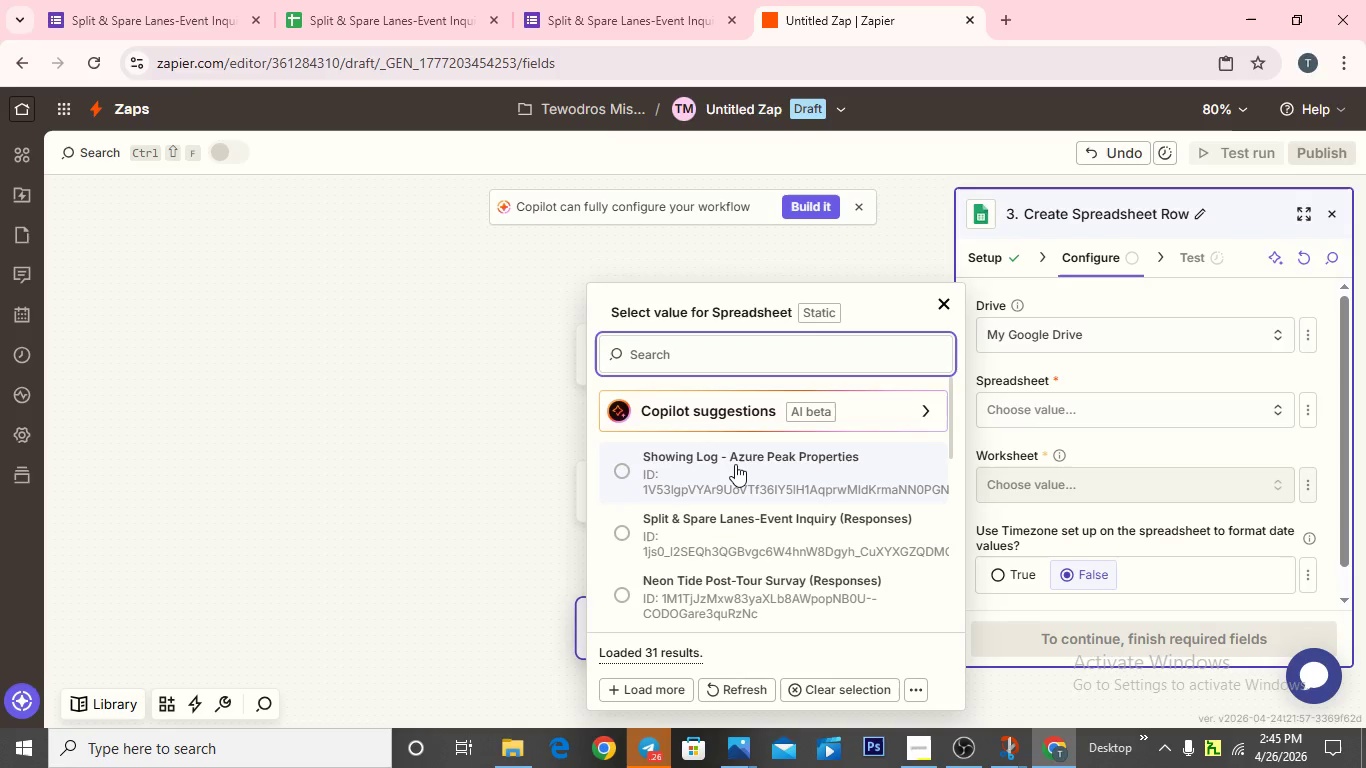 
left_click([1239, 575])
 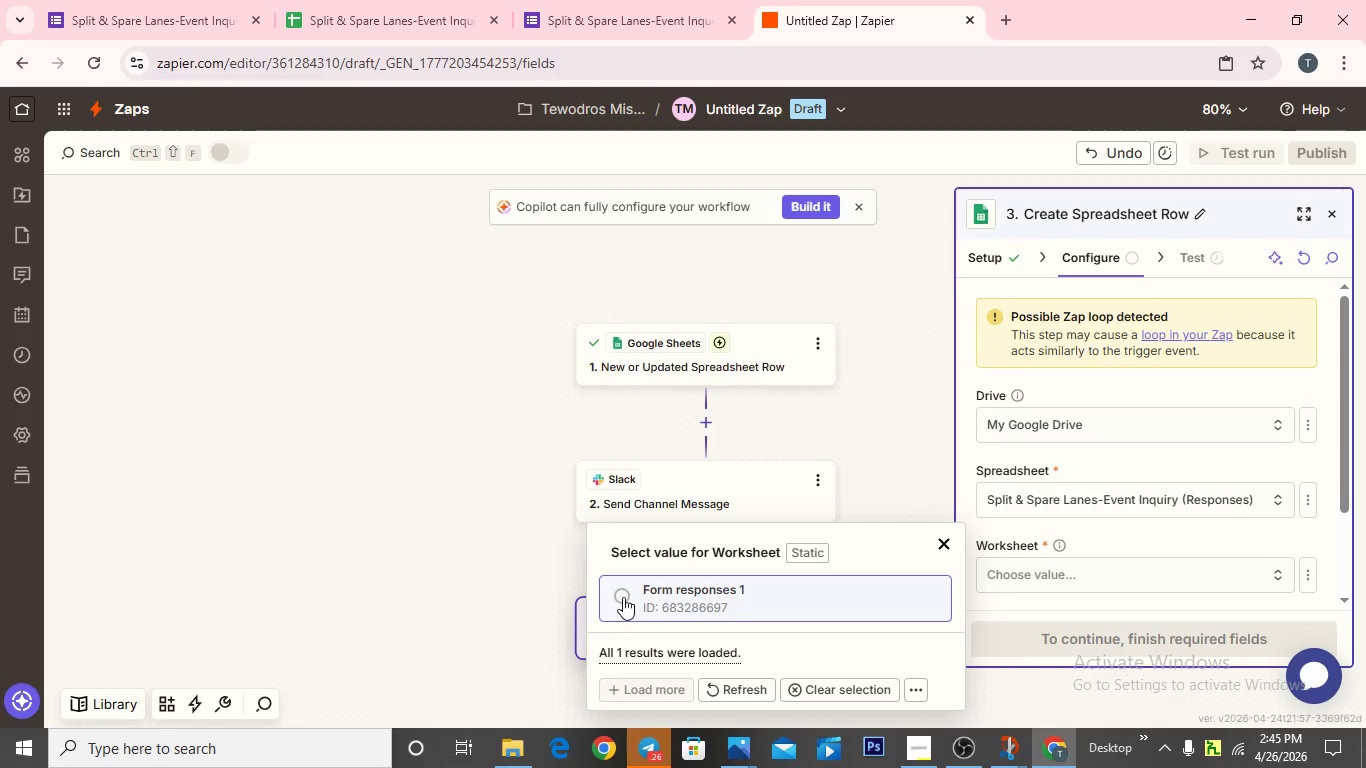 
left_click([623, 596])
 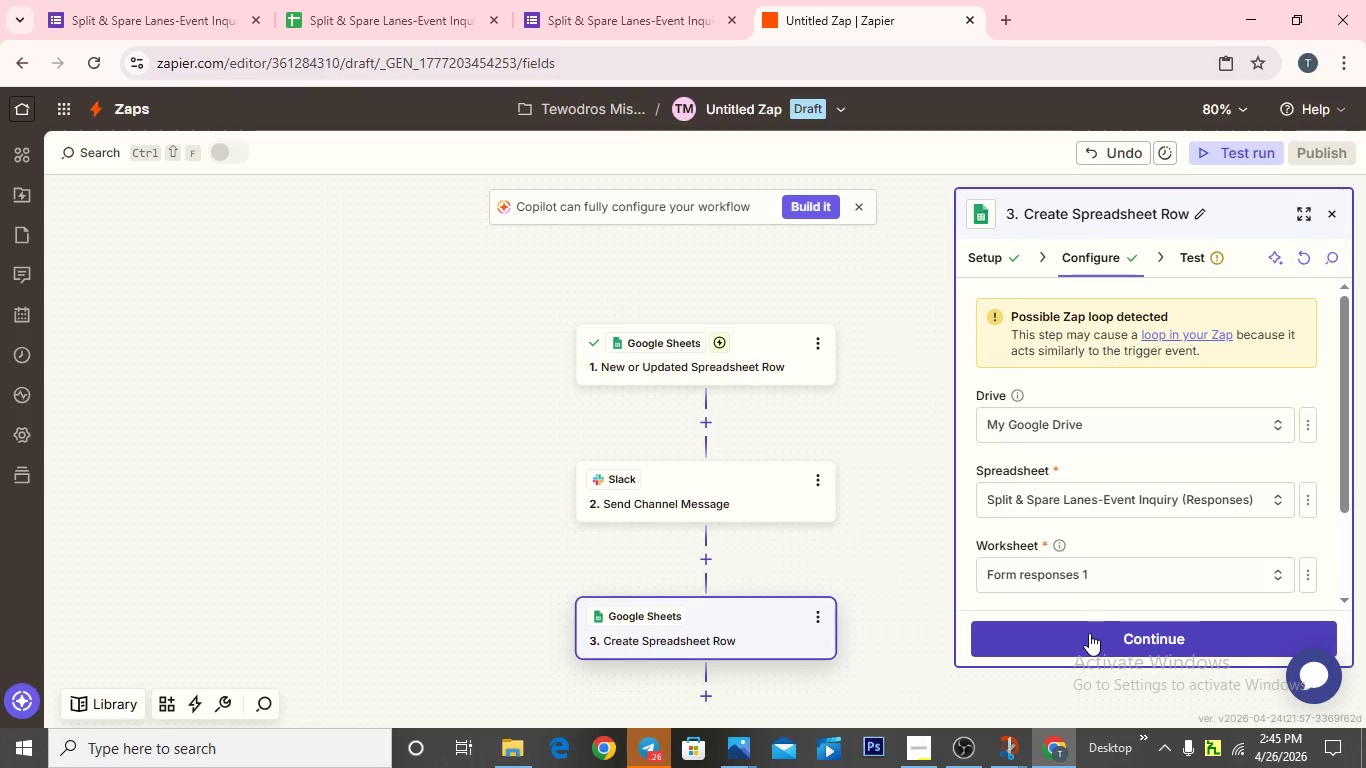 
left_click([1089, 633])
 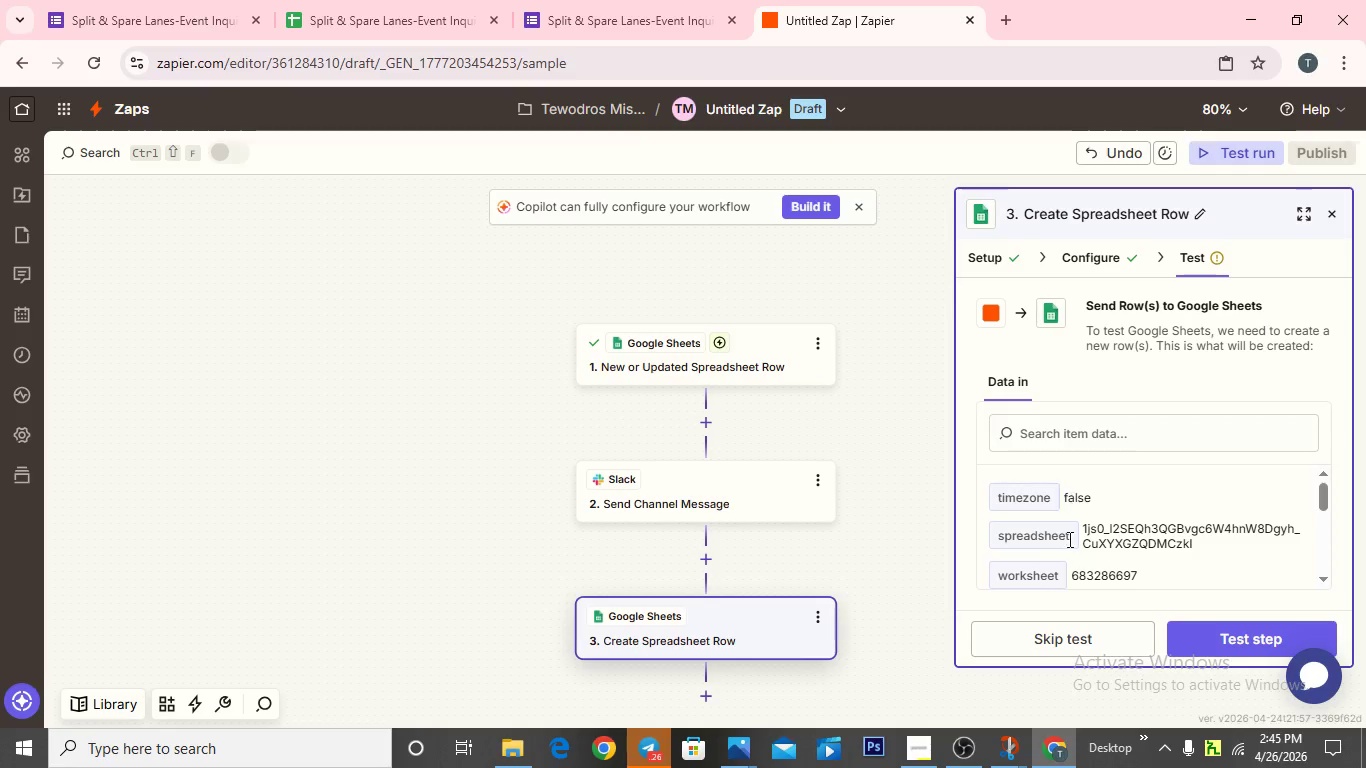 
wait(7.38)
 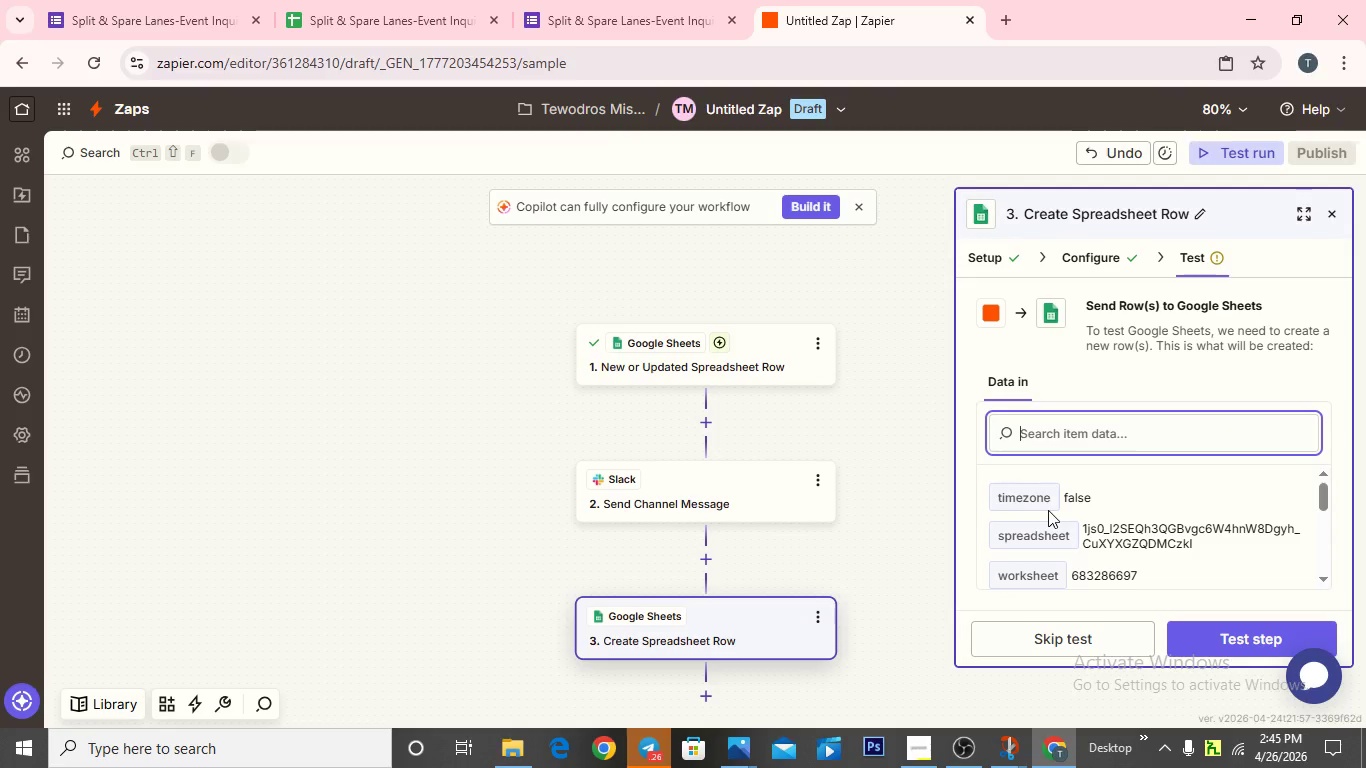 
left_click([1088, 256])
 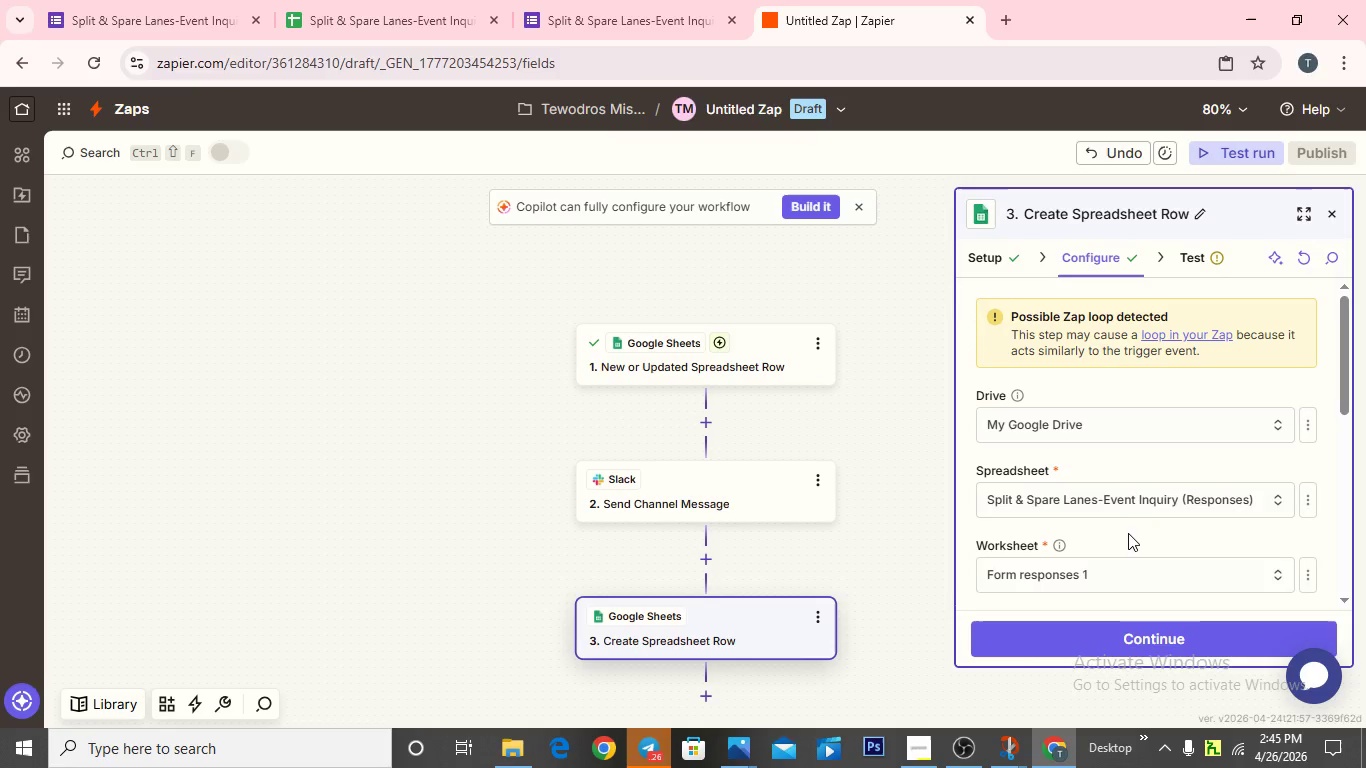 
scroll: coordinate [1128, 534], scroll_direction: down, amount: 2.0
 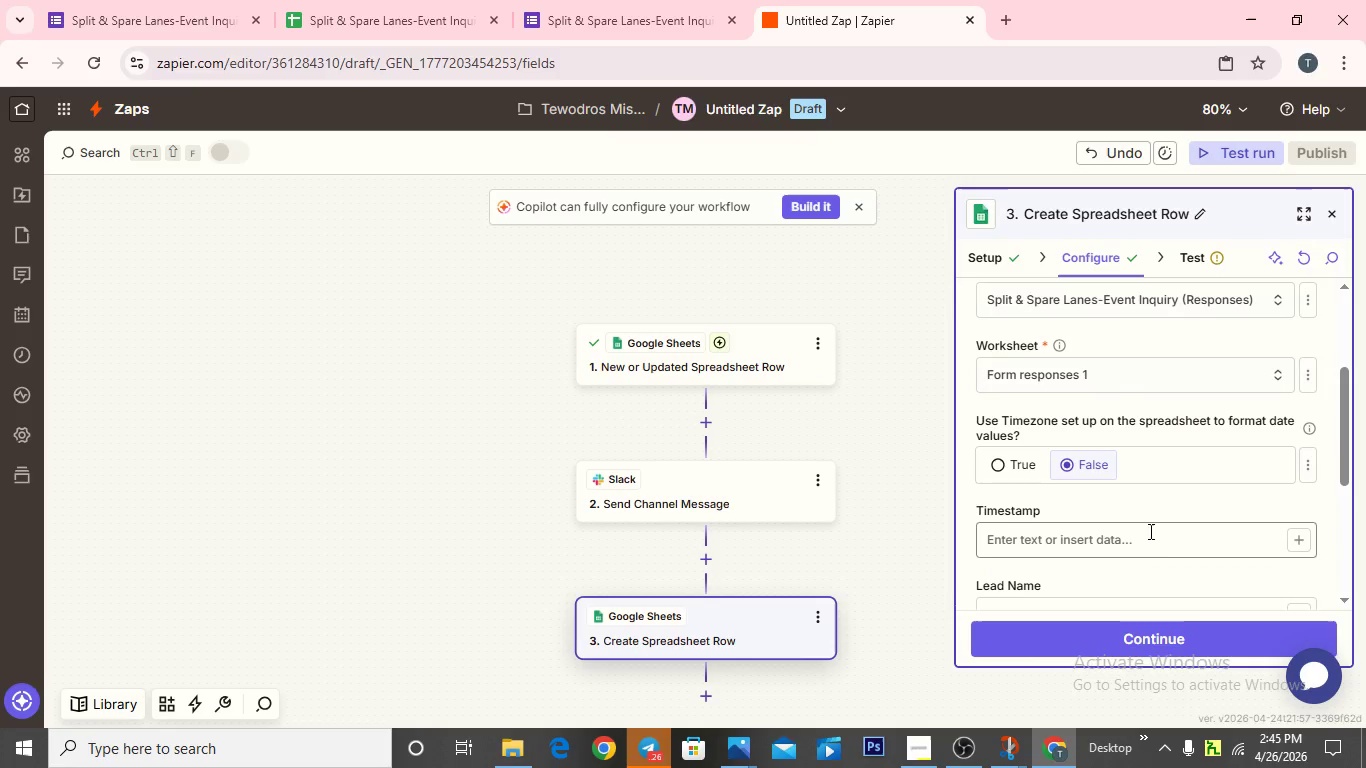 
left_click([1296, 541])
 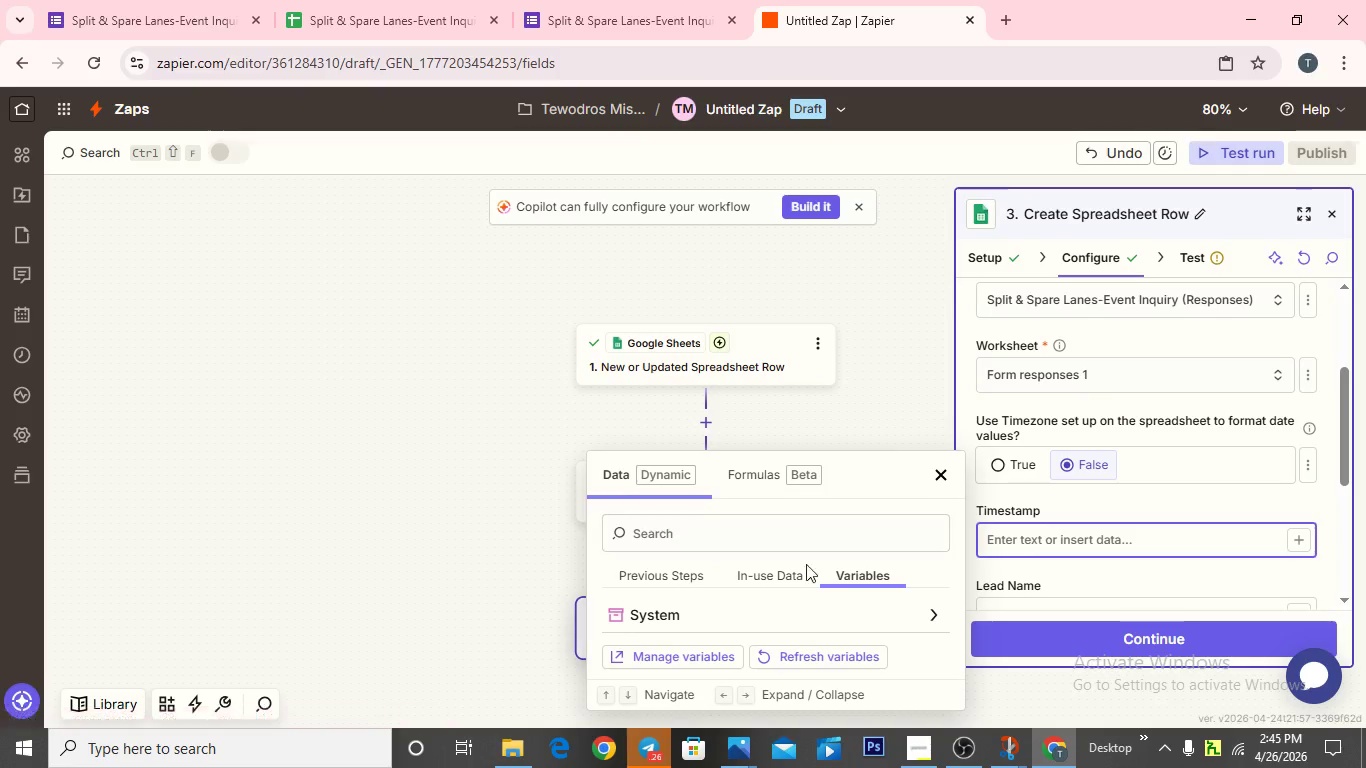 
left_click([683, 617])
 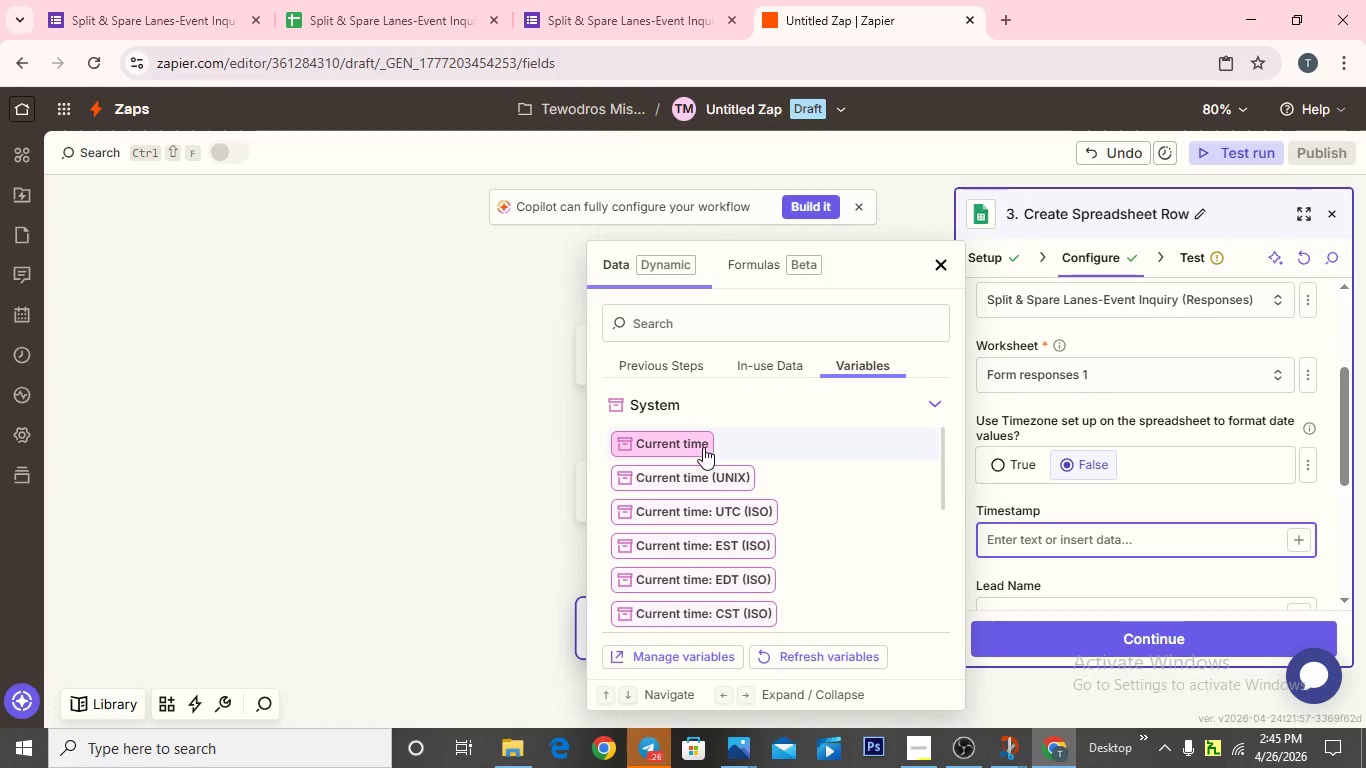 
left_click([701, 443])
 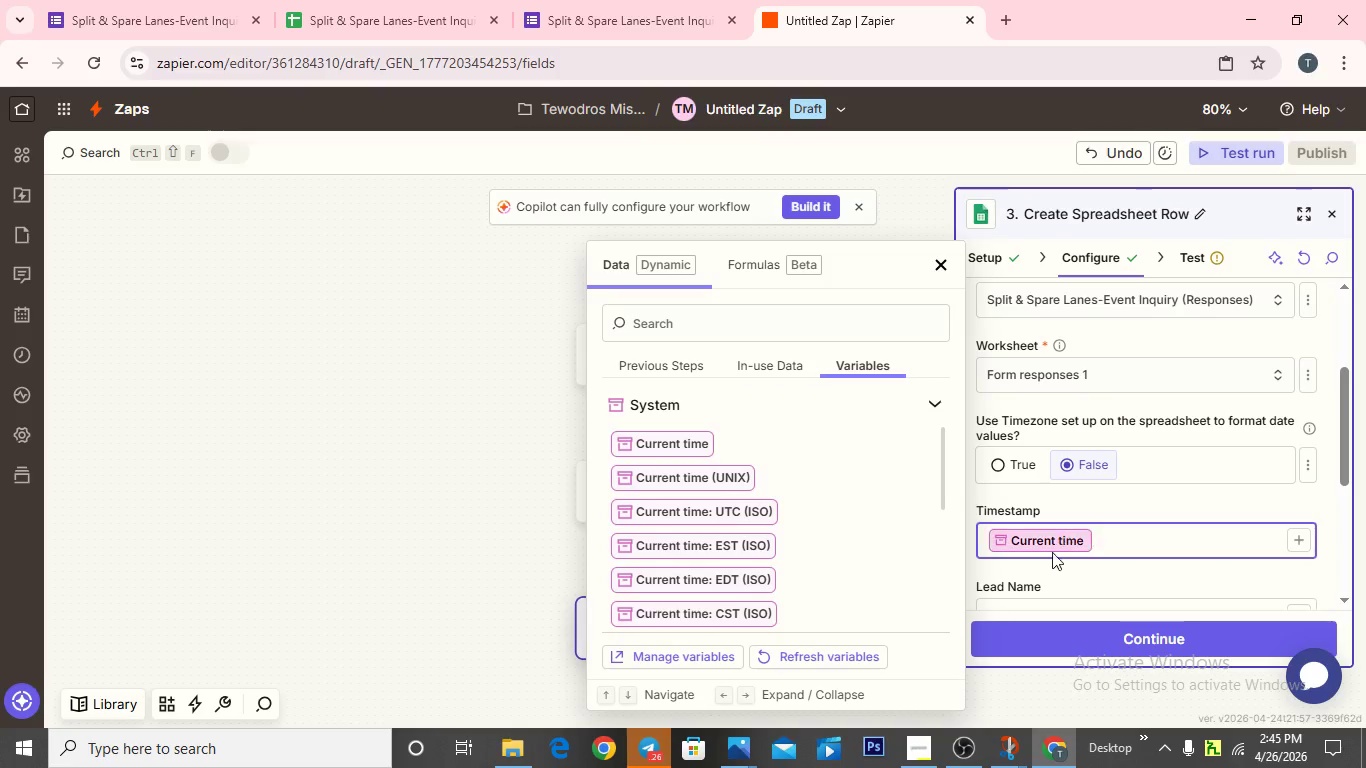 
scroll: coordinate [1052, 552], scroll_direction: down, amount: 1.0
 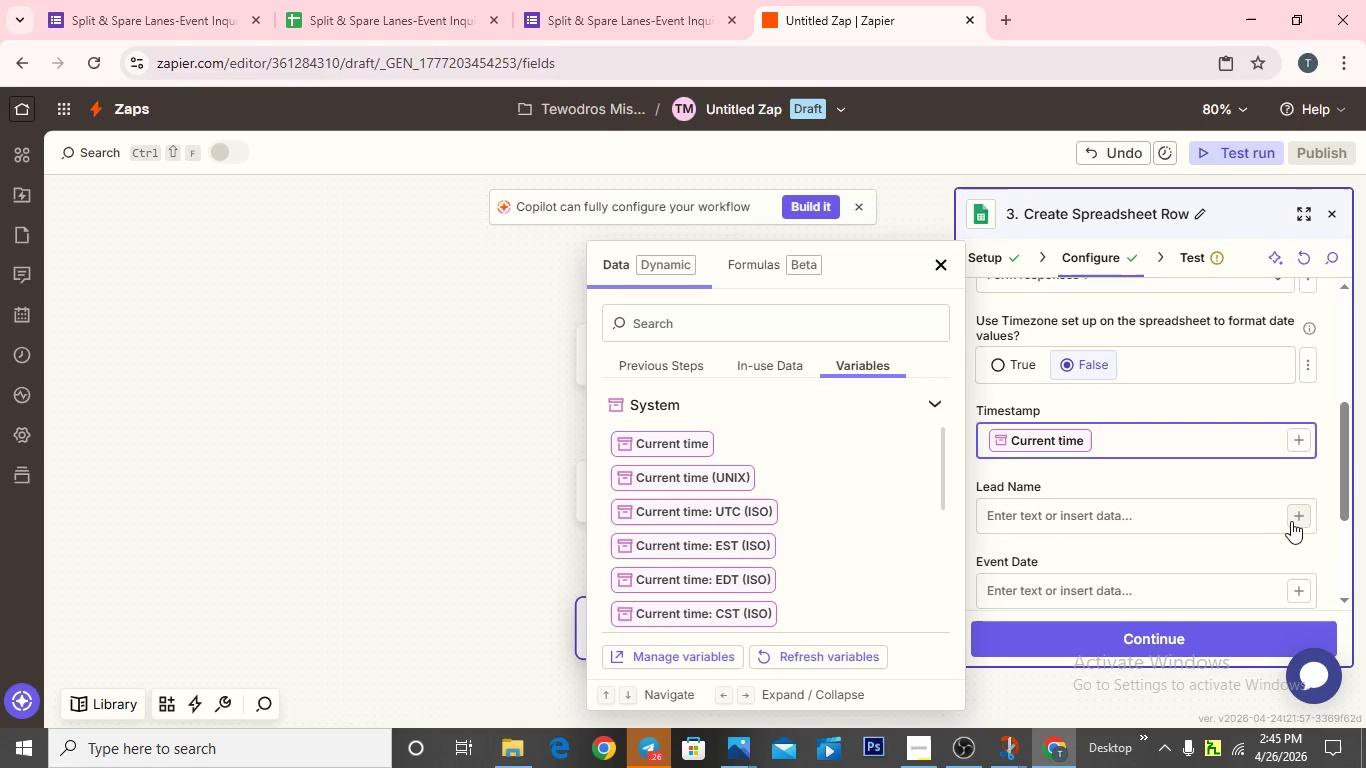 
left_click([1294, 520])
 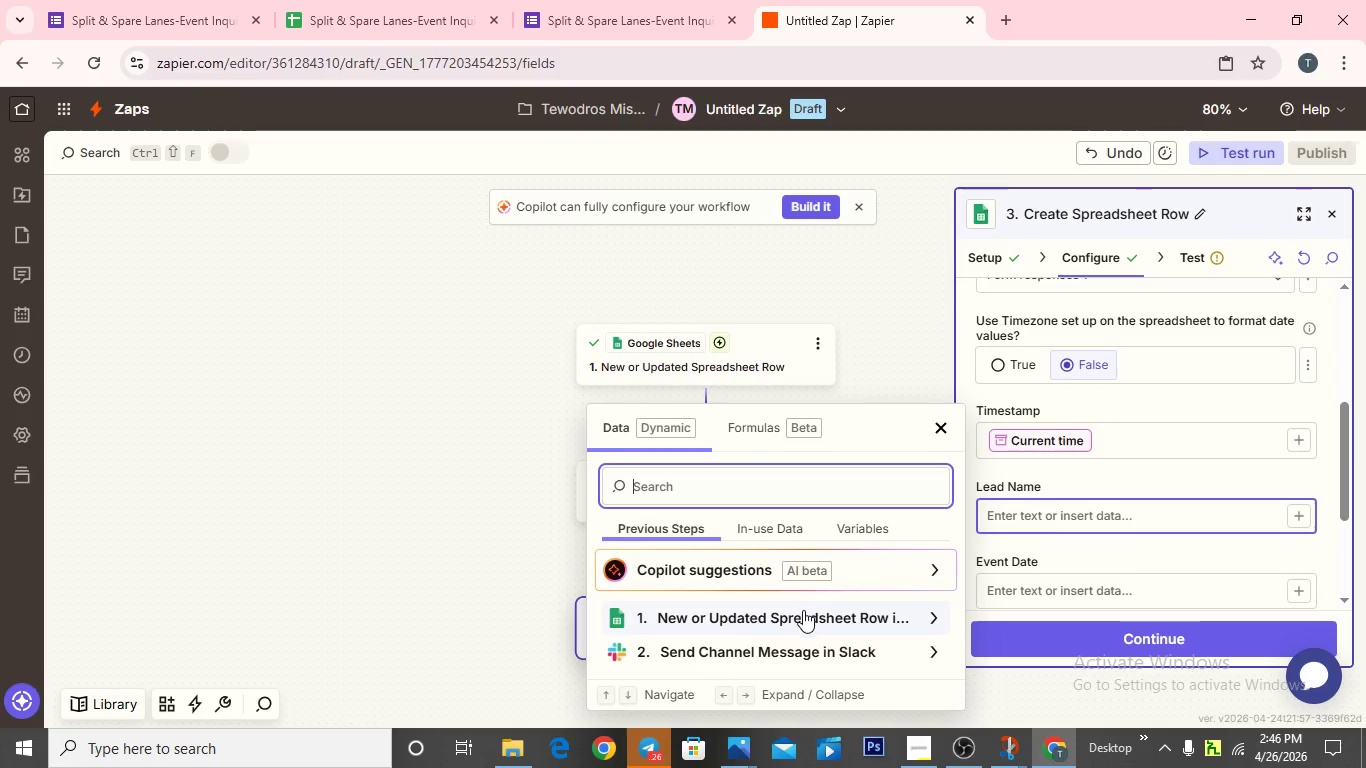 
left_click([802, 613])
 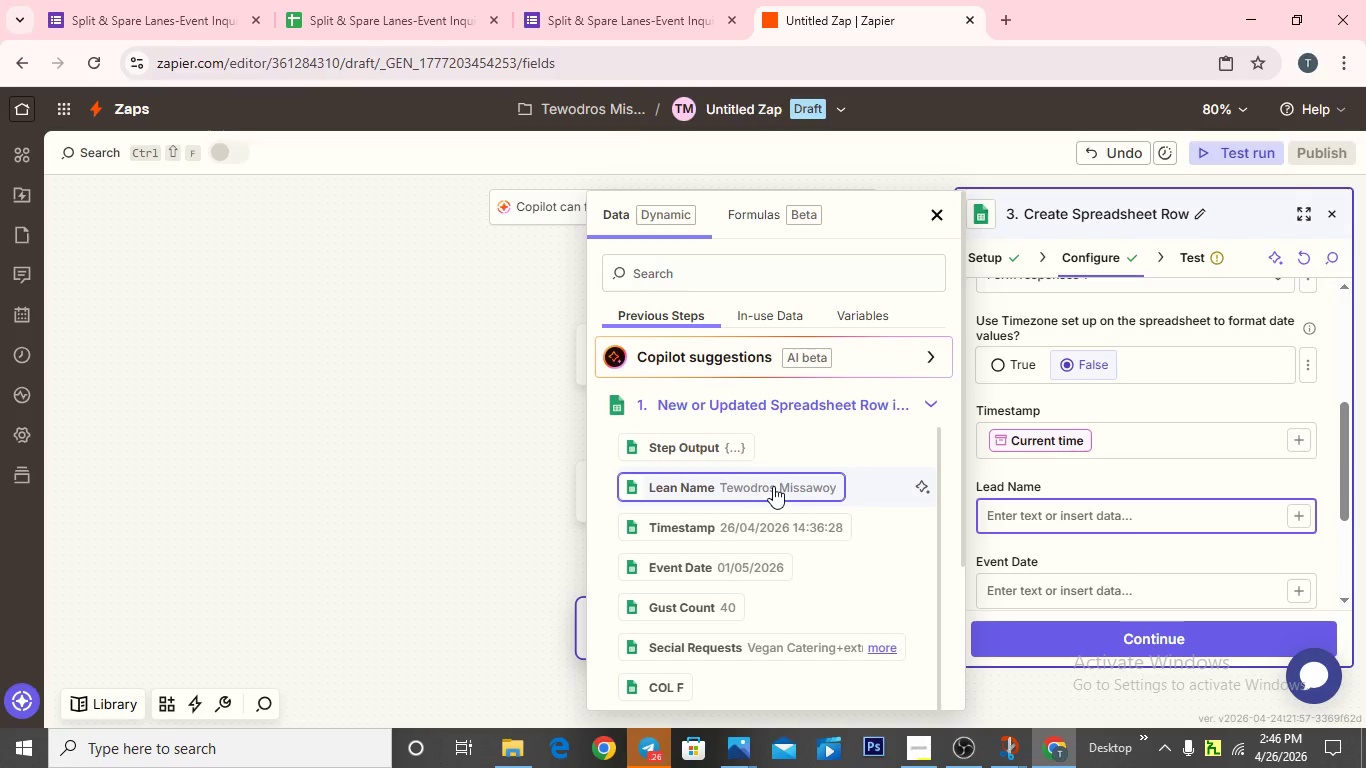 
left_click([774, 486])
 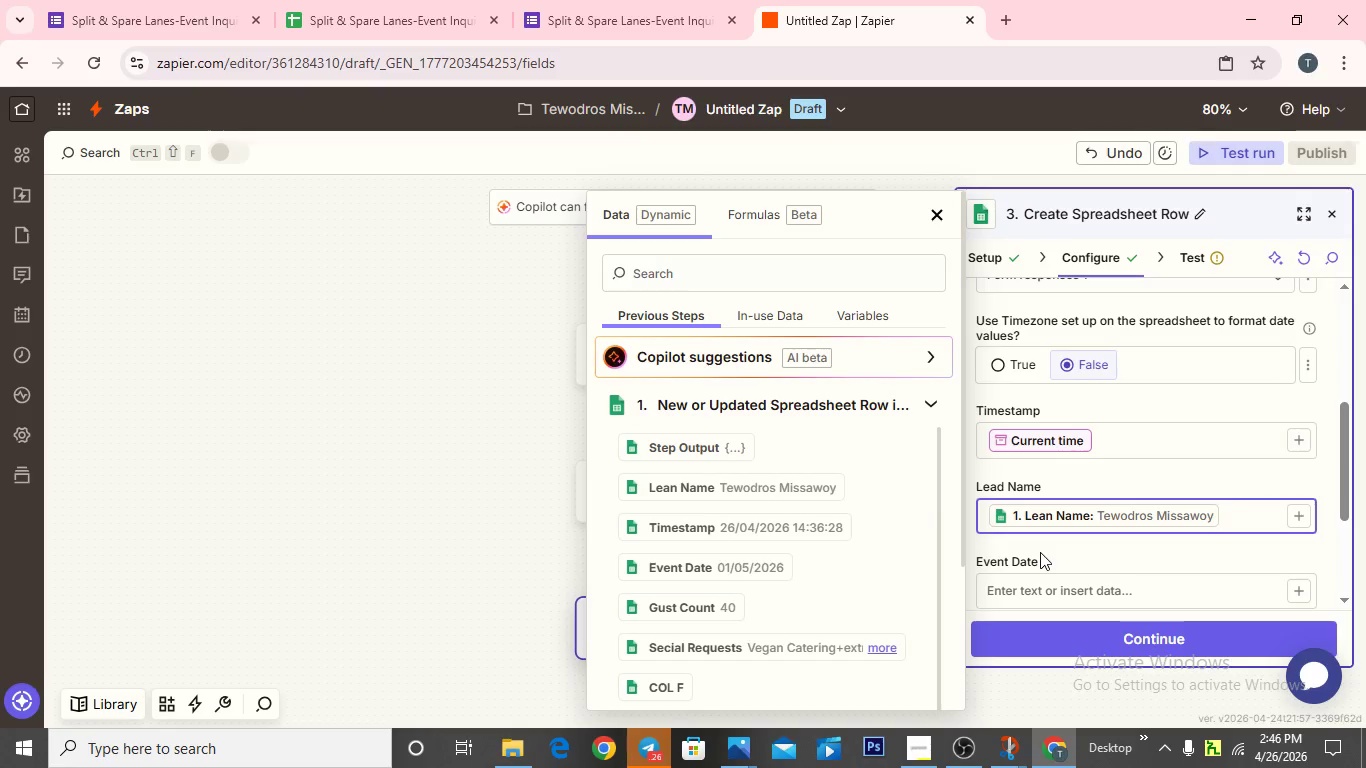 
scroll: coordinate [1062, 543], scroll_direction: down, amount: 1.0
 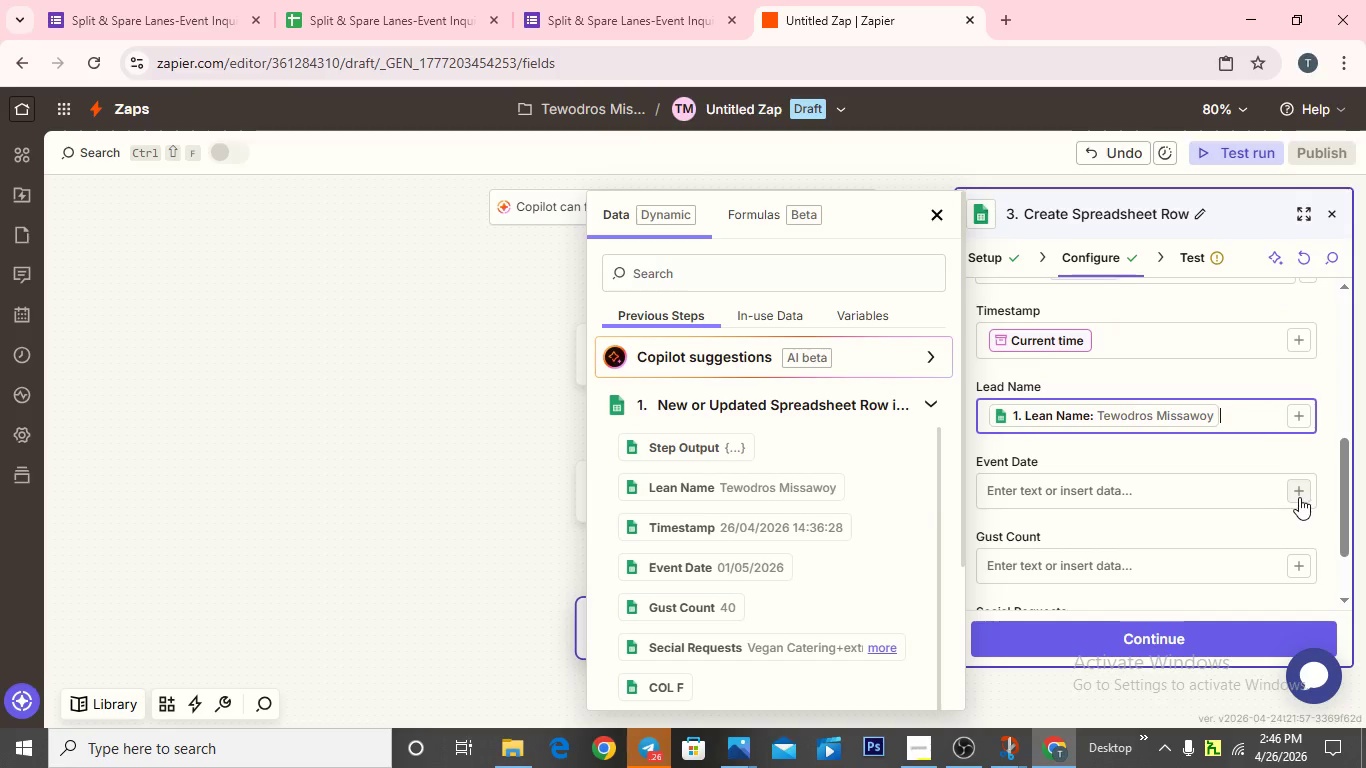 
left_click([1302, 496])
 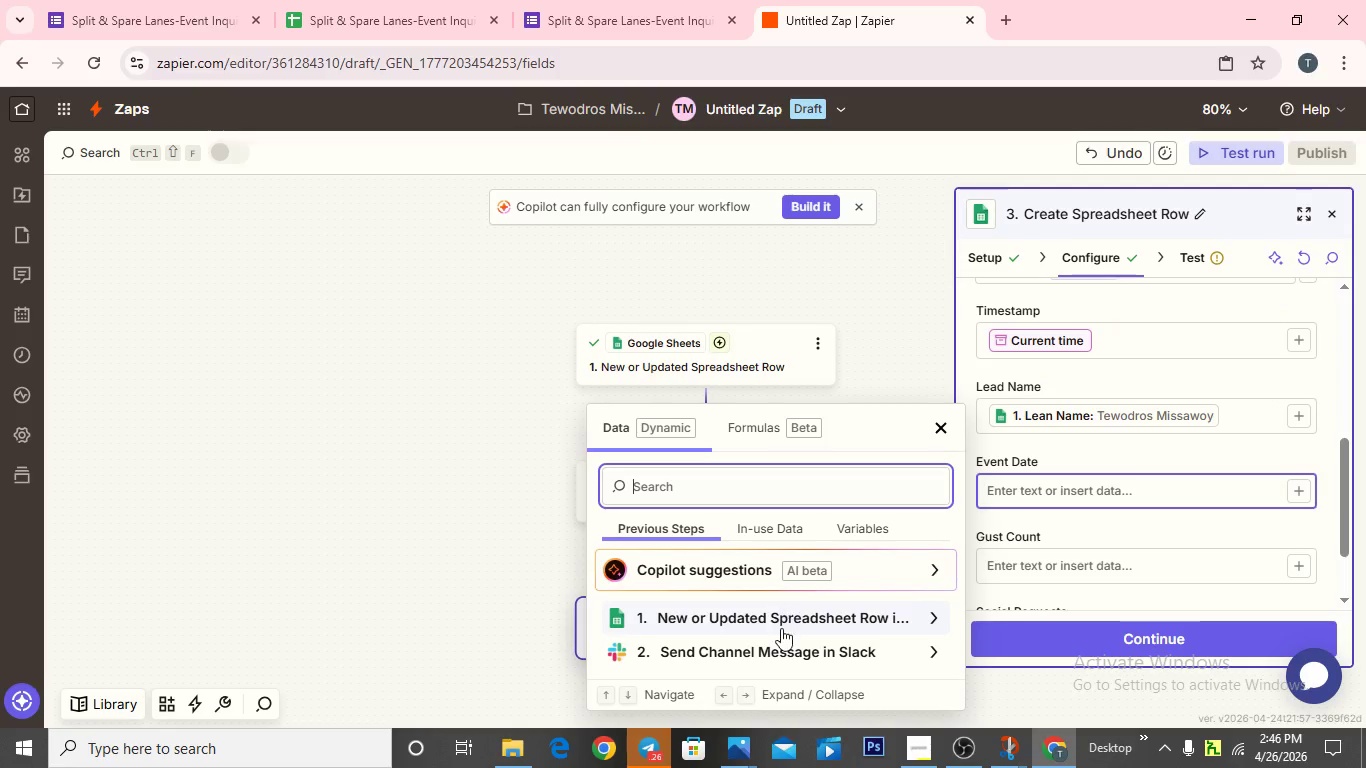 
scroll: coordinate [782, 609], scroll_direction: down, amount: 2.0
 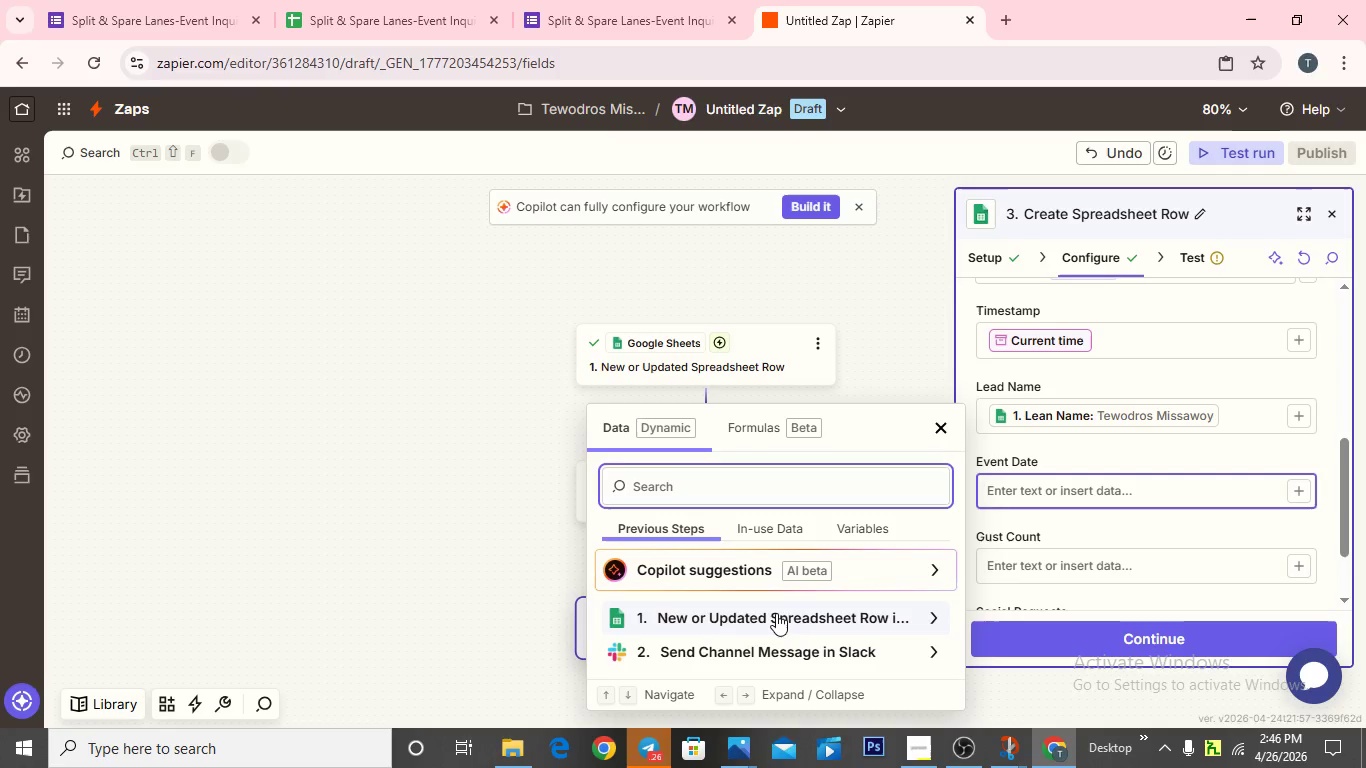 
left_click([776, 614])
 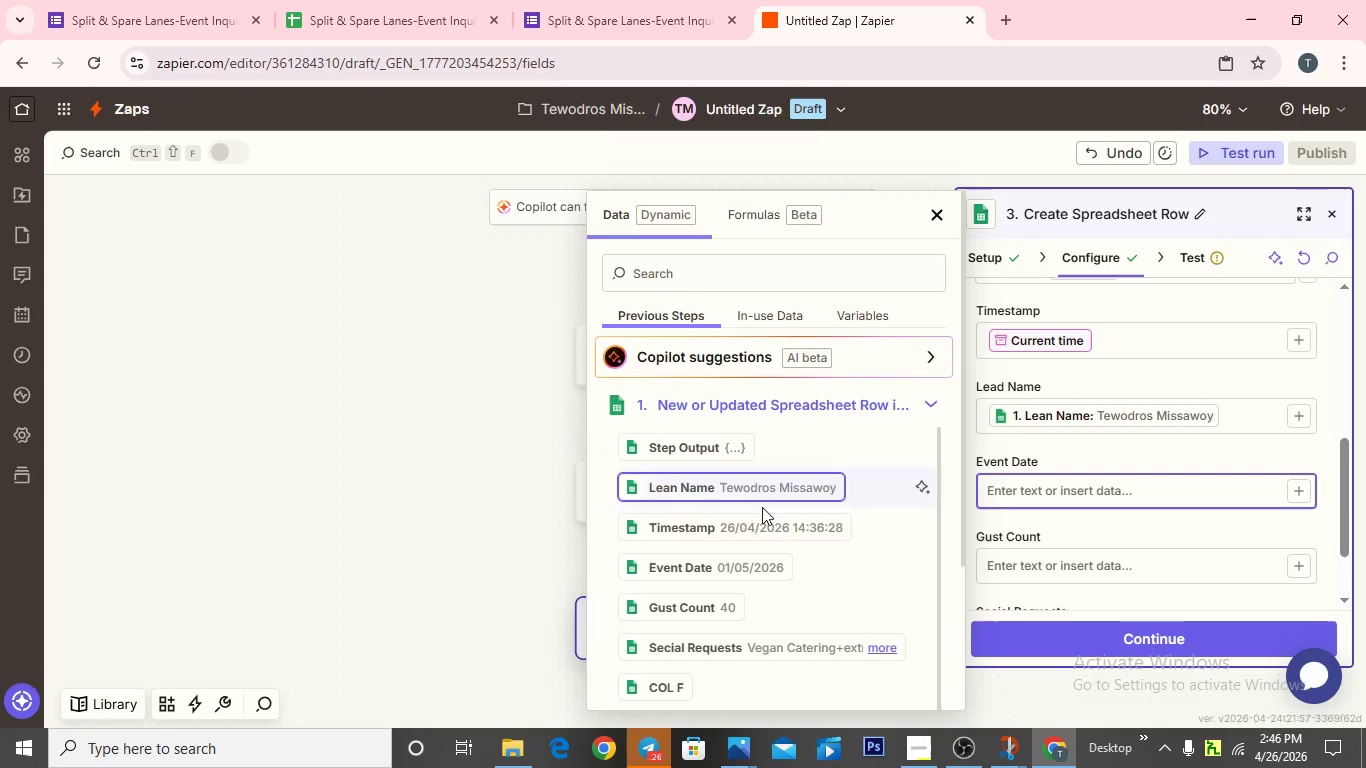 
scroll: coordinate [725, 593], scroll_direction: down, amount: 4.0
 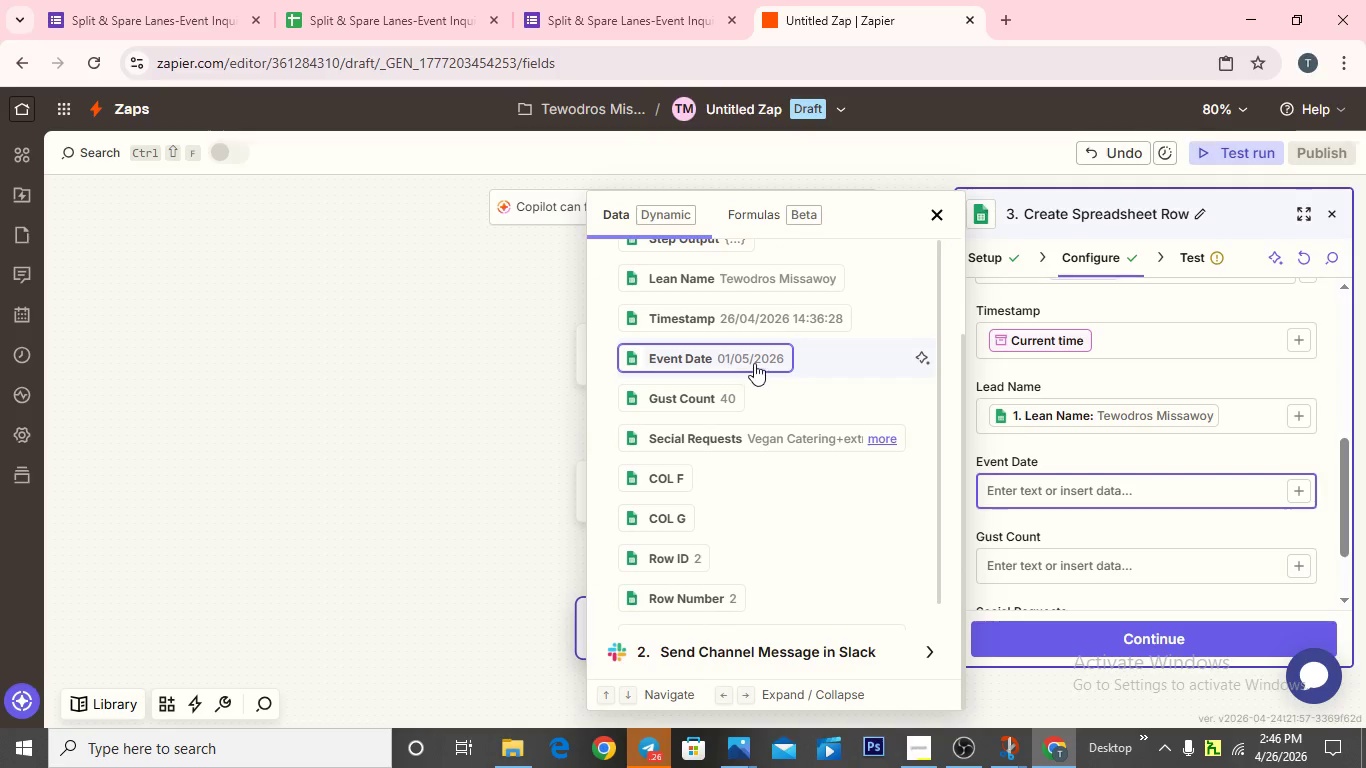 
left_click([754, 363])
 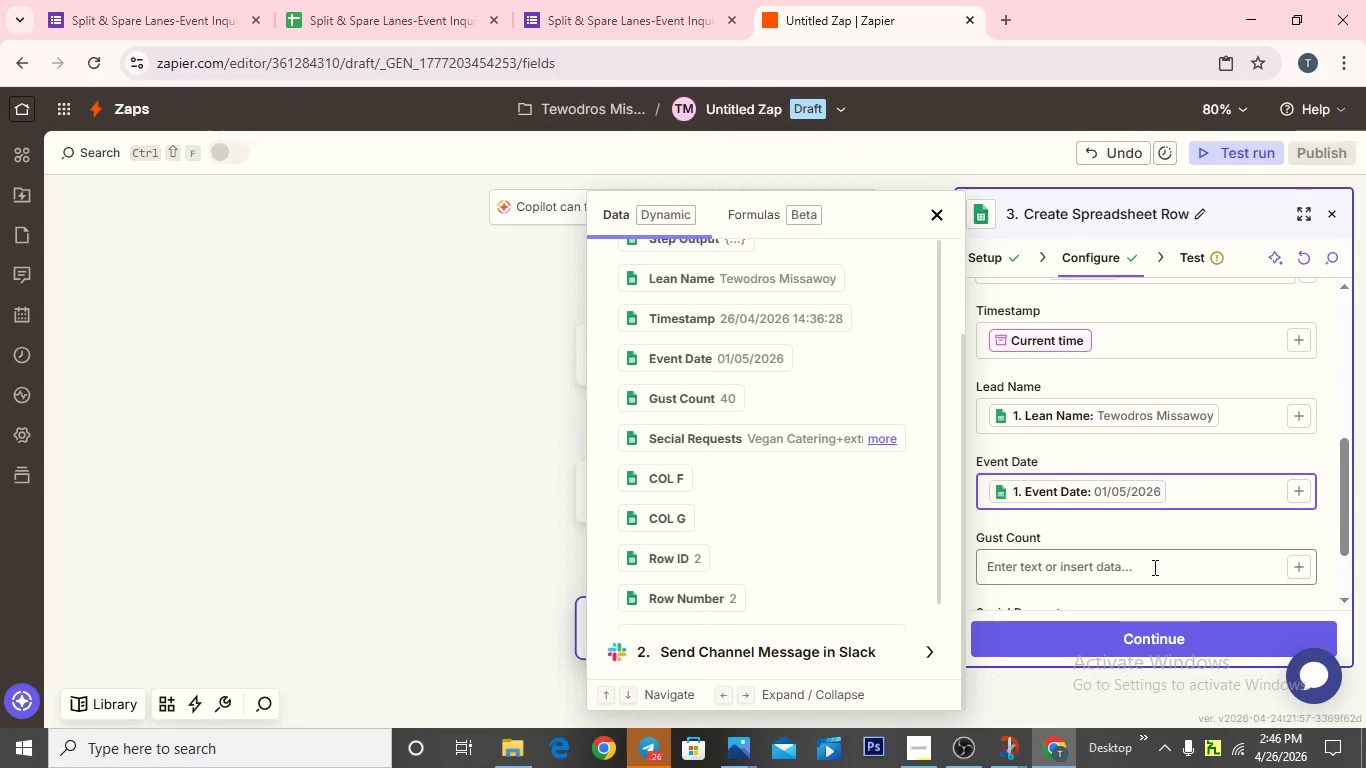 
scroll: coordinate [1153, 567], scroll_direction: down, amount: 1.0
 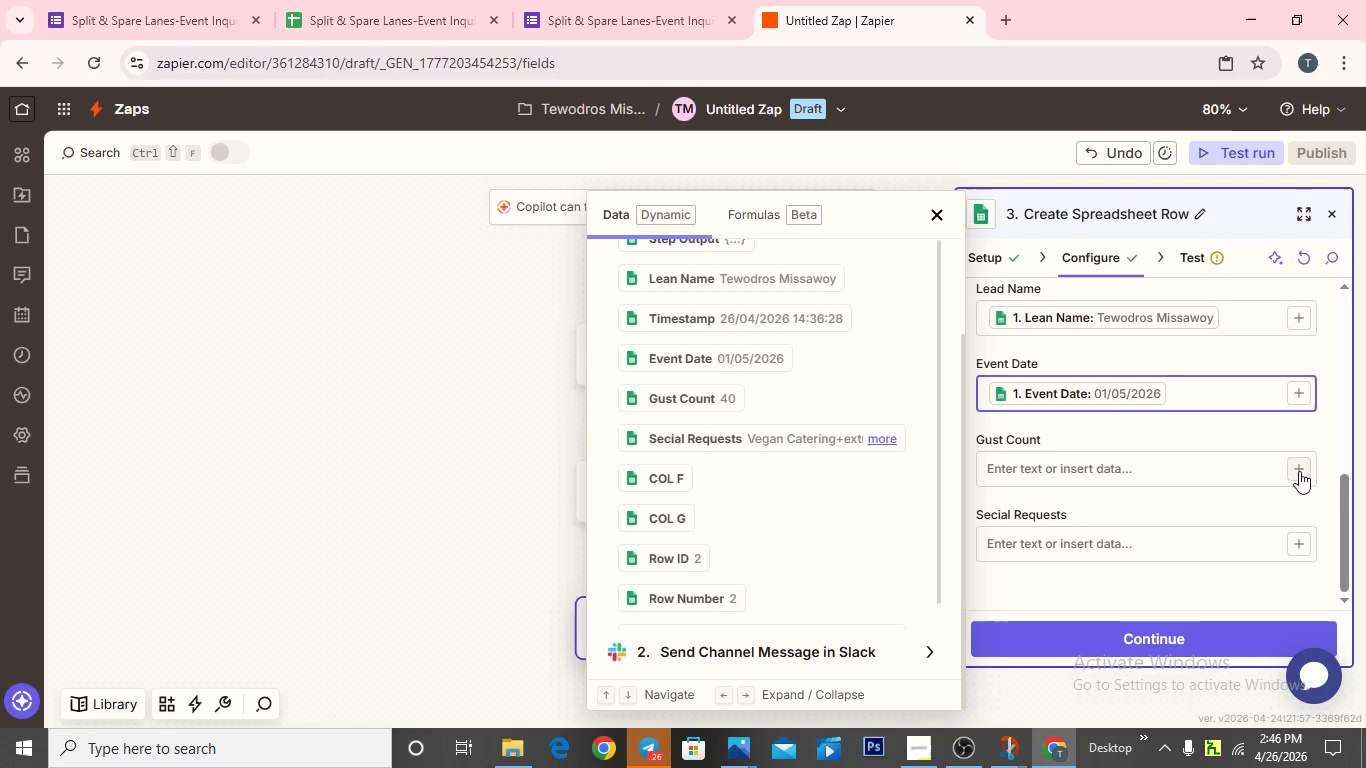 
left_click([1302, 471])
 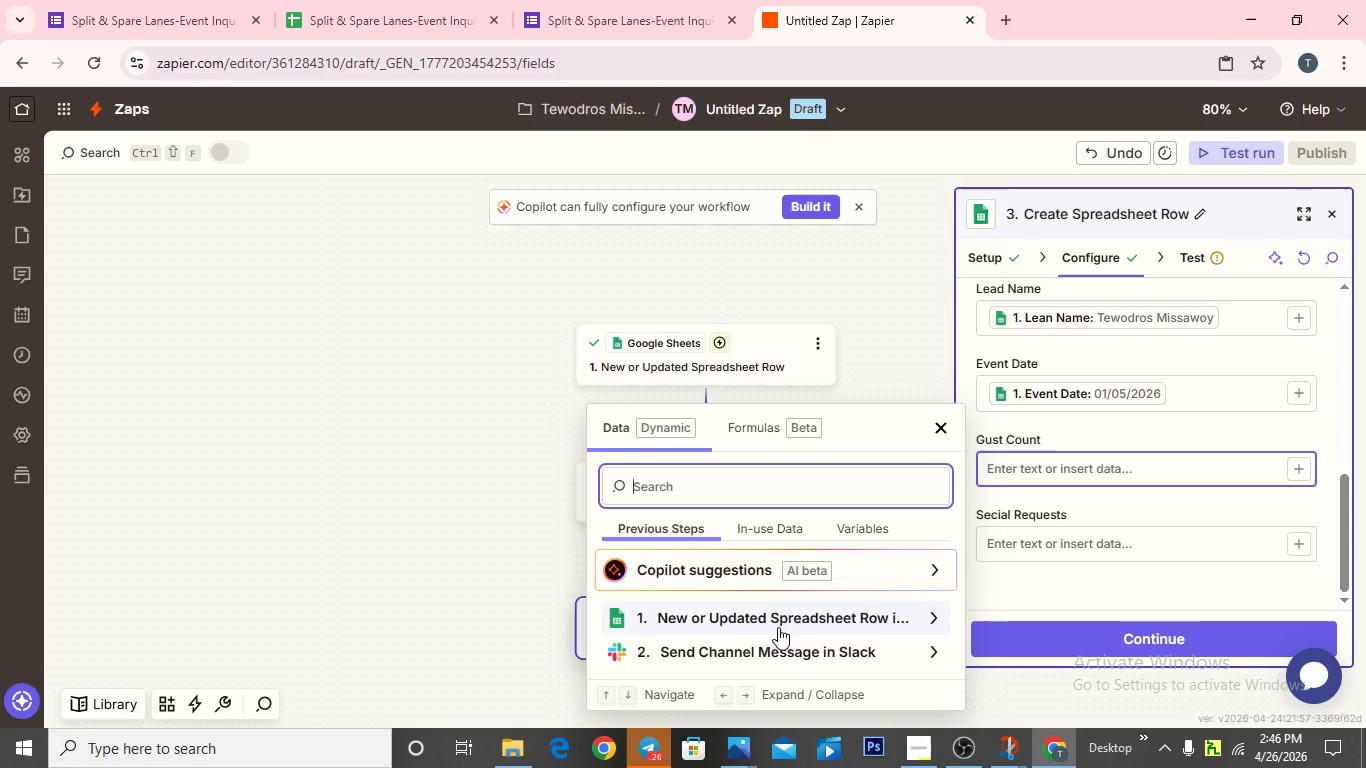 
left_click([778, 627])
 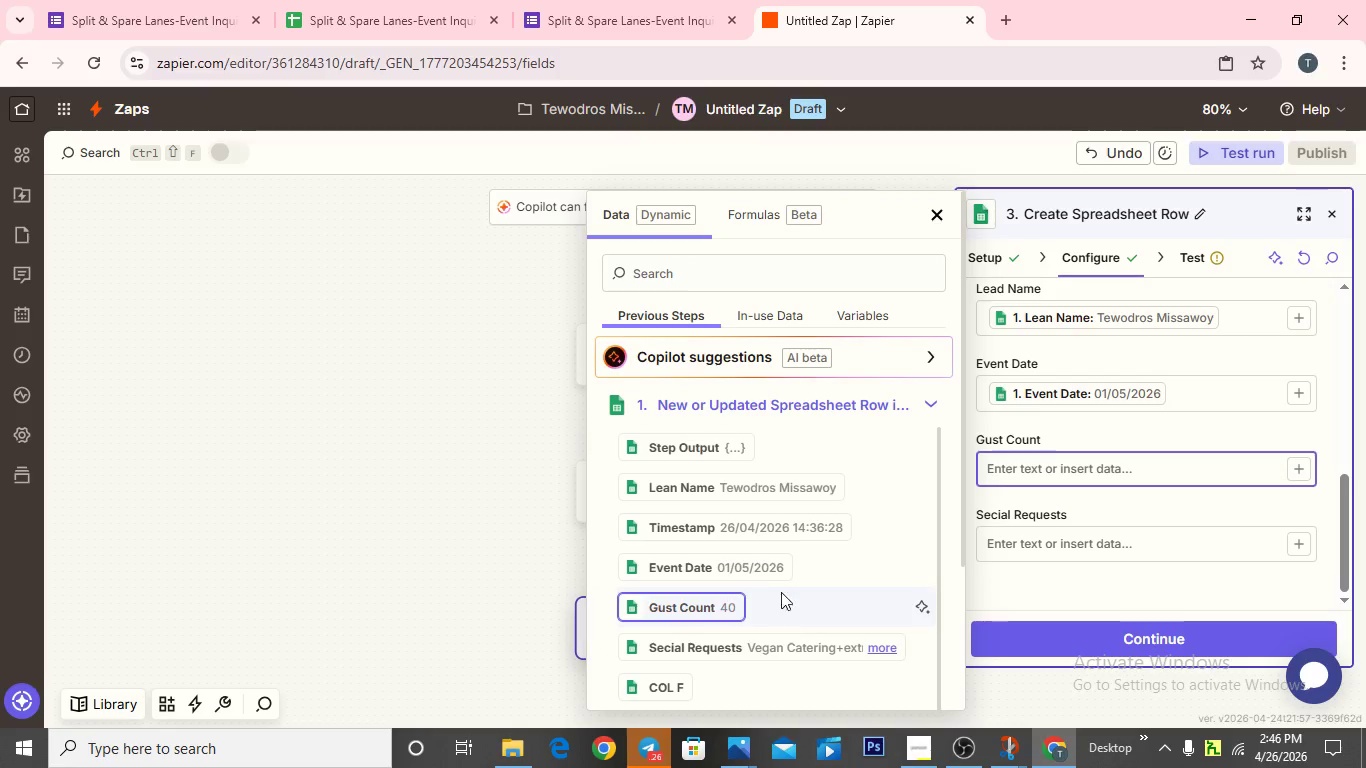 
scroll: coordinate [785, 557], scroll_direction: down, amount: 5.0
 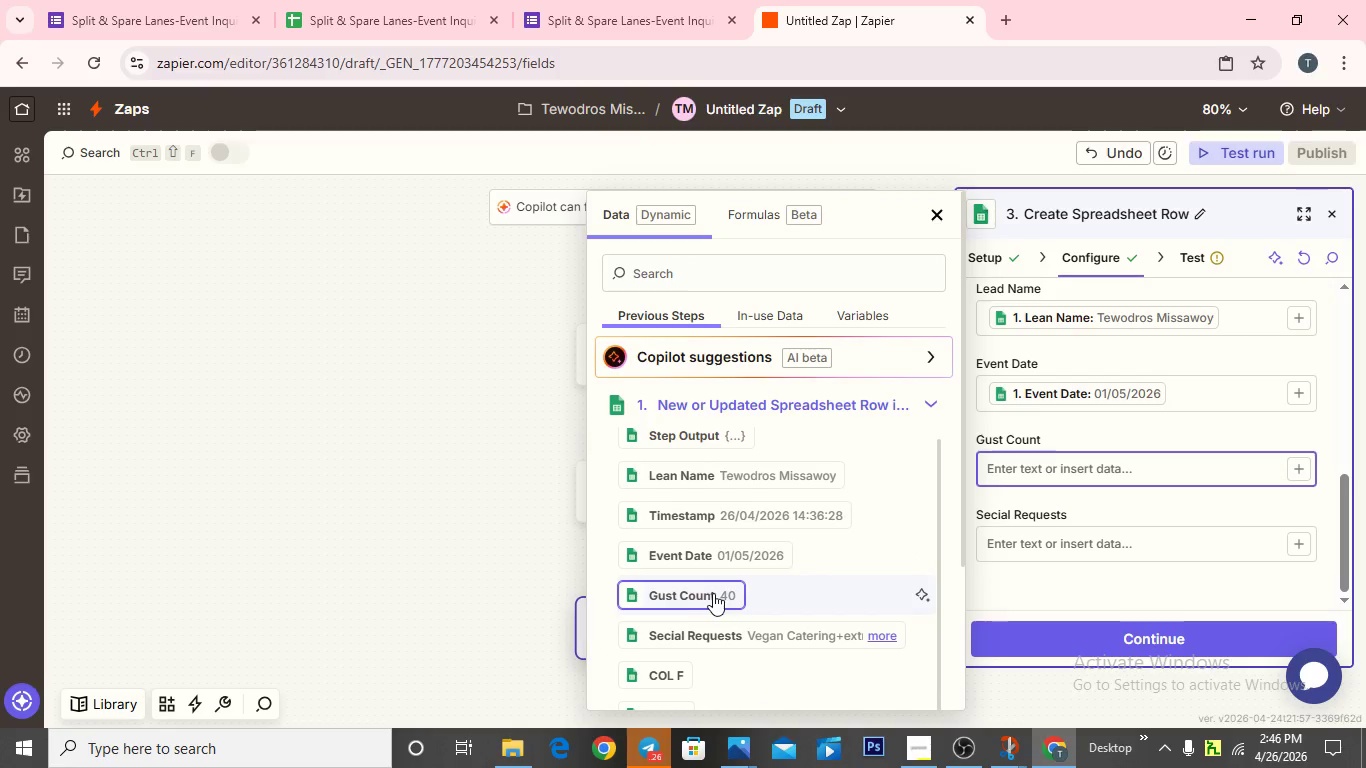 
left_click([713, 593])
 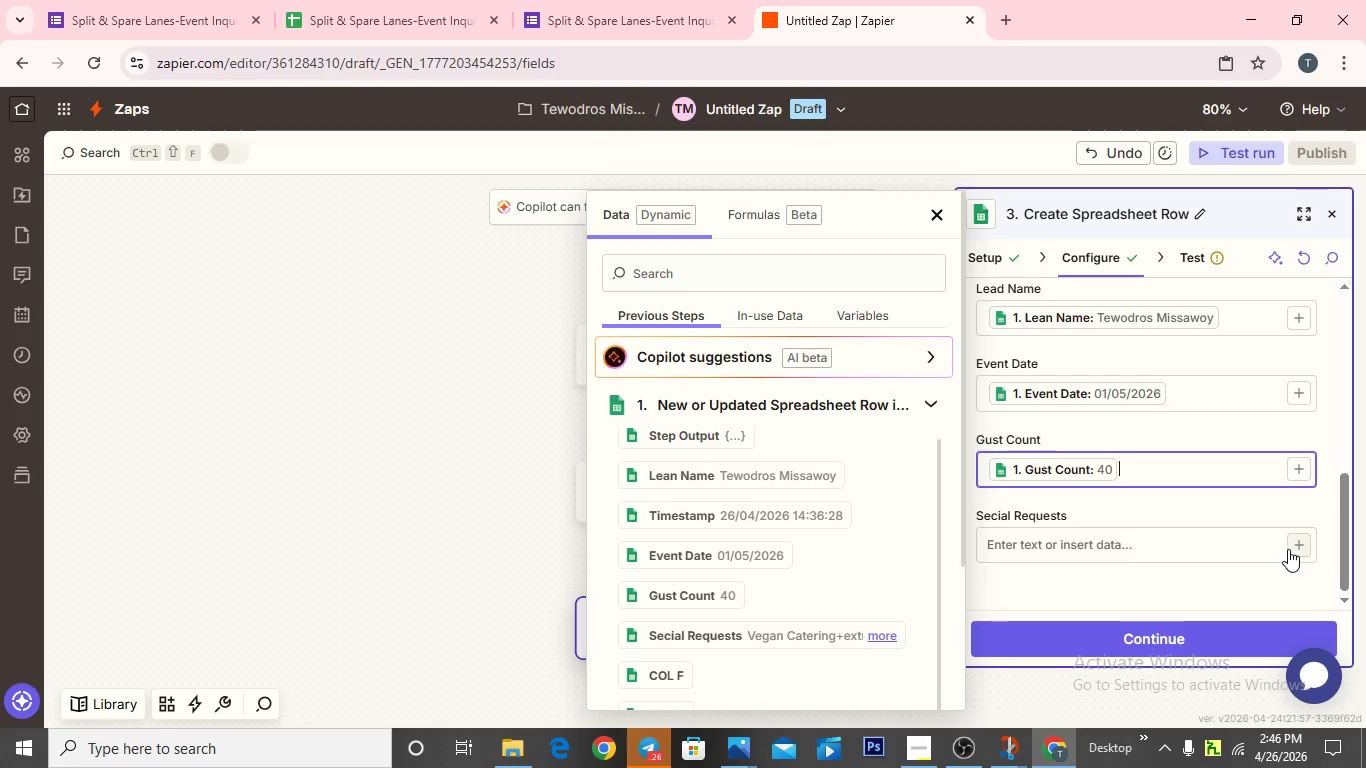 
left_click([1307, 546])
 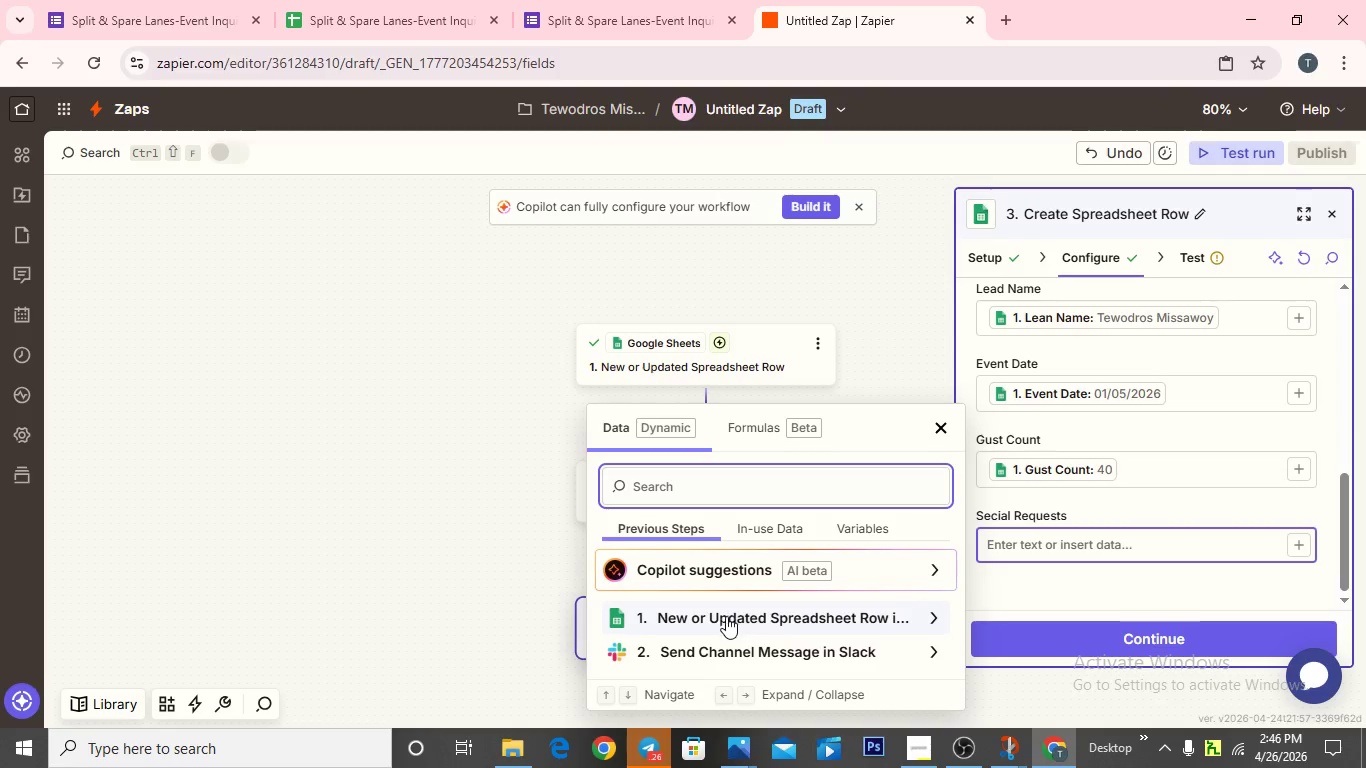 
left_click([725, 622])
 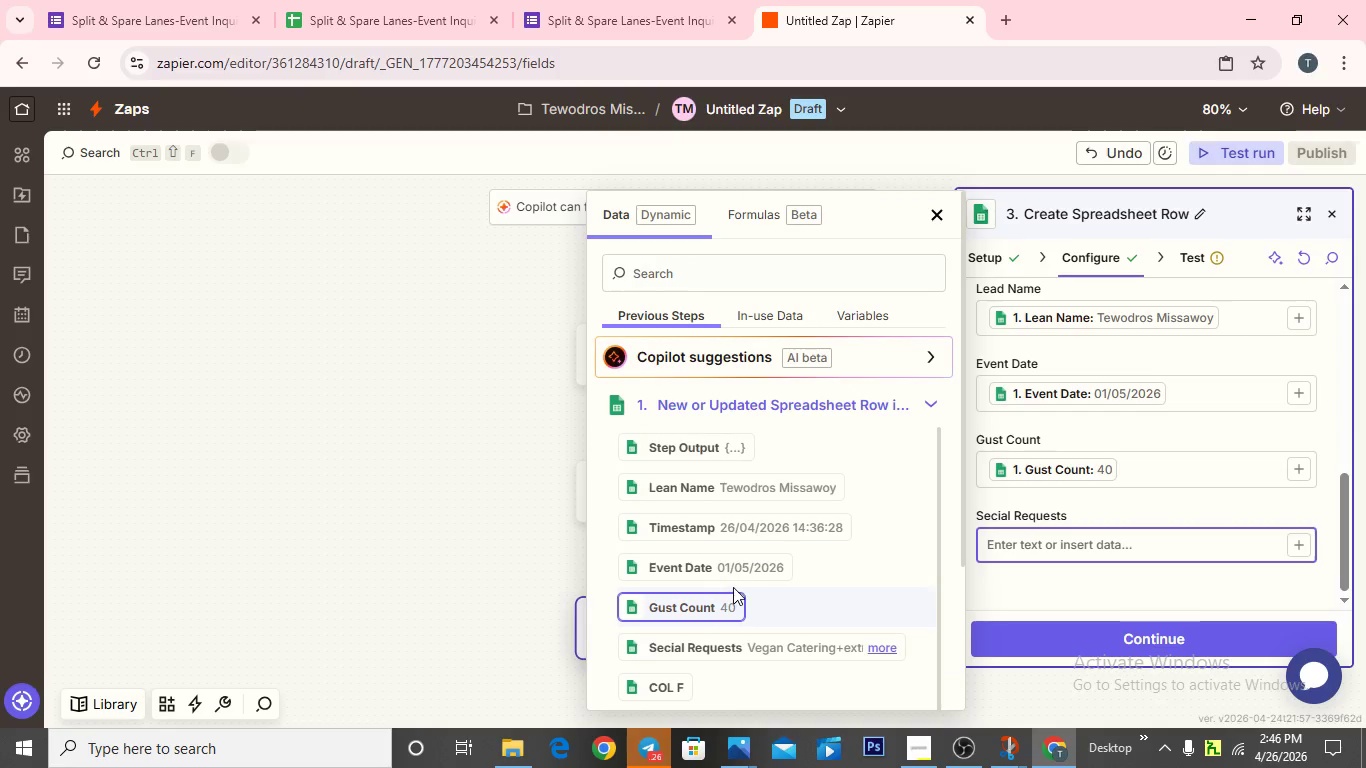 
scroll: coordinate [707, 639], scroll_direction: down, amount: 5.0
 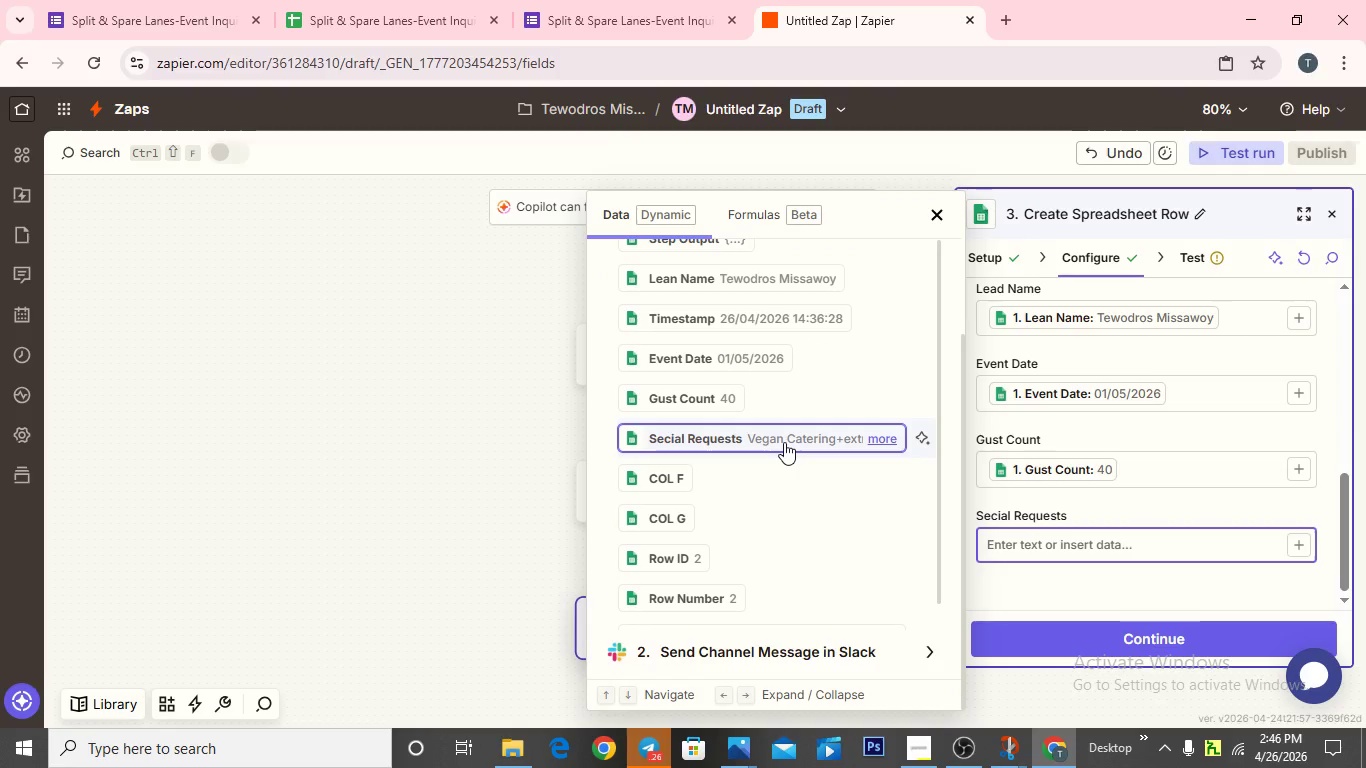 
left_click([784, 442])
 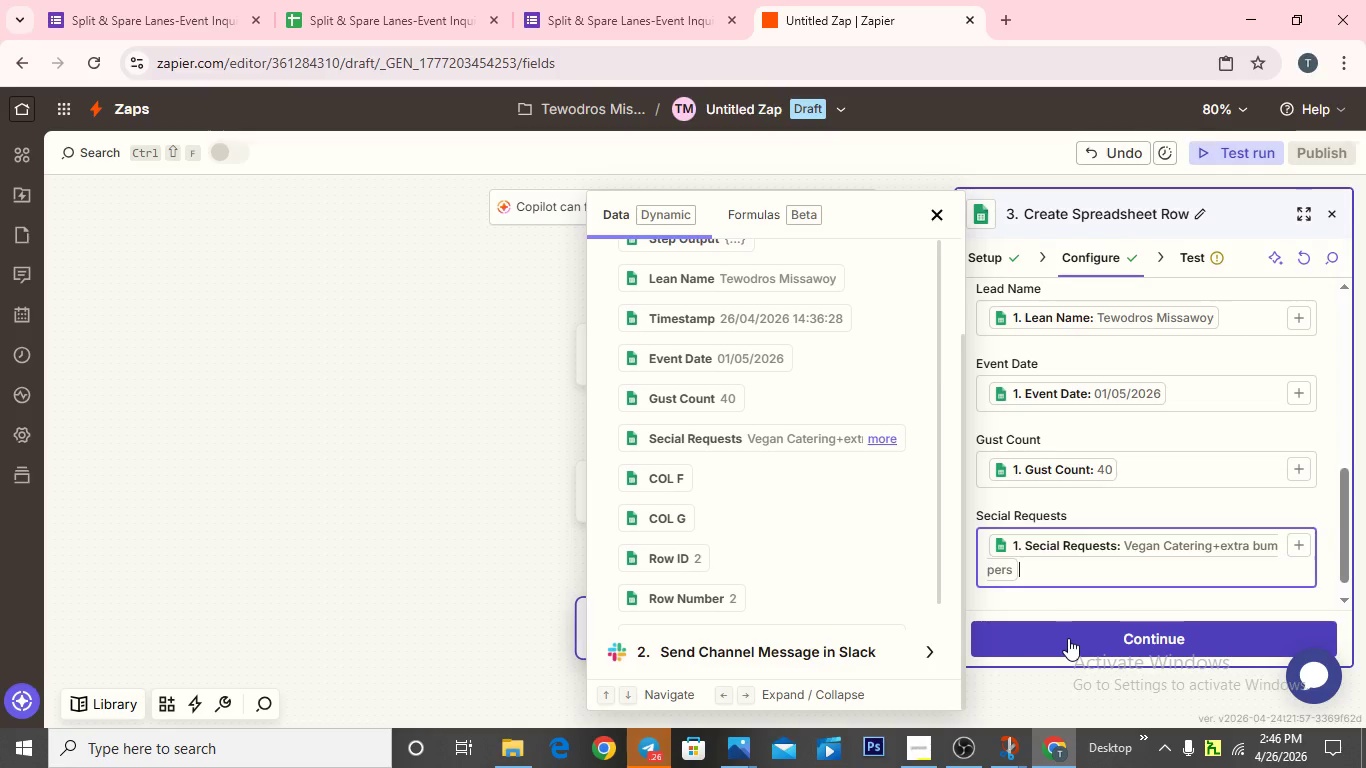 
wait(9.42)
 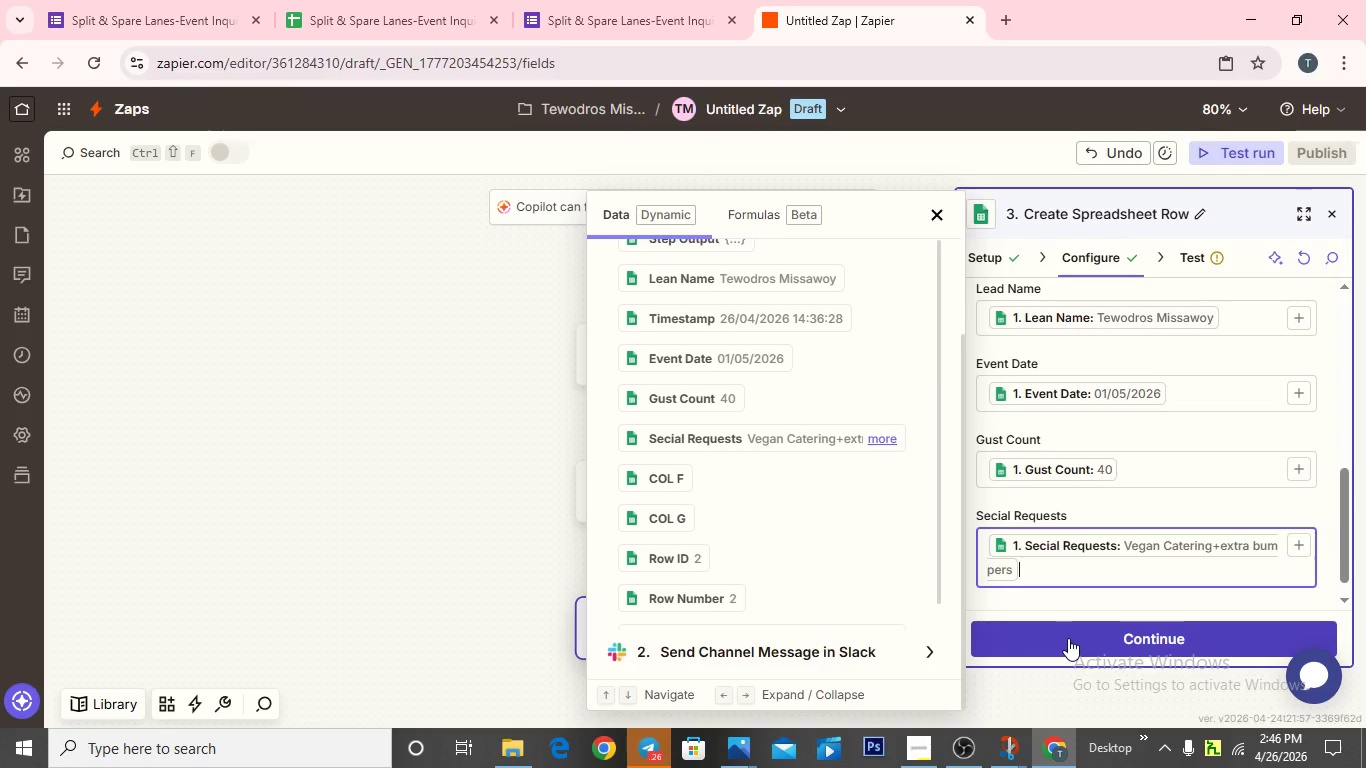 
left_click([1068, 638])
 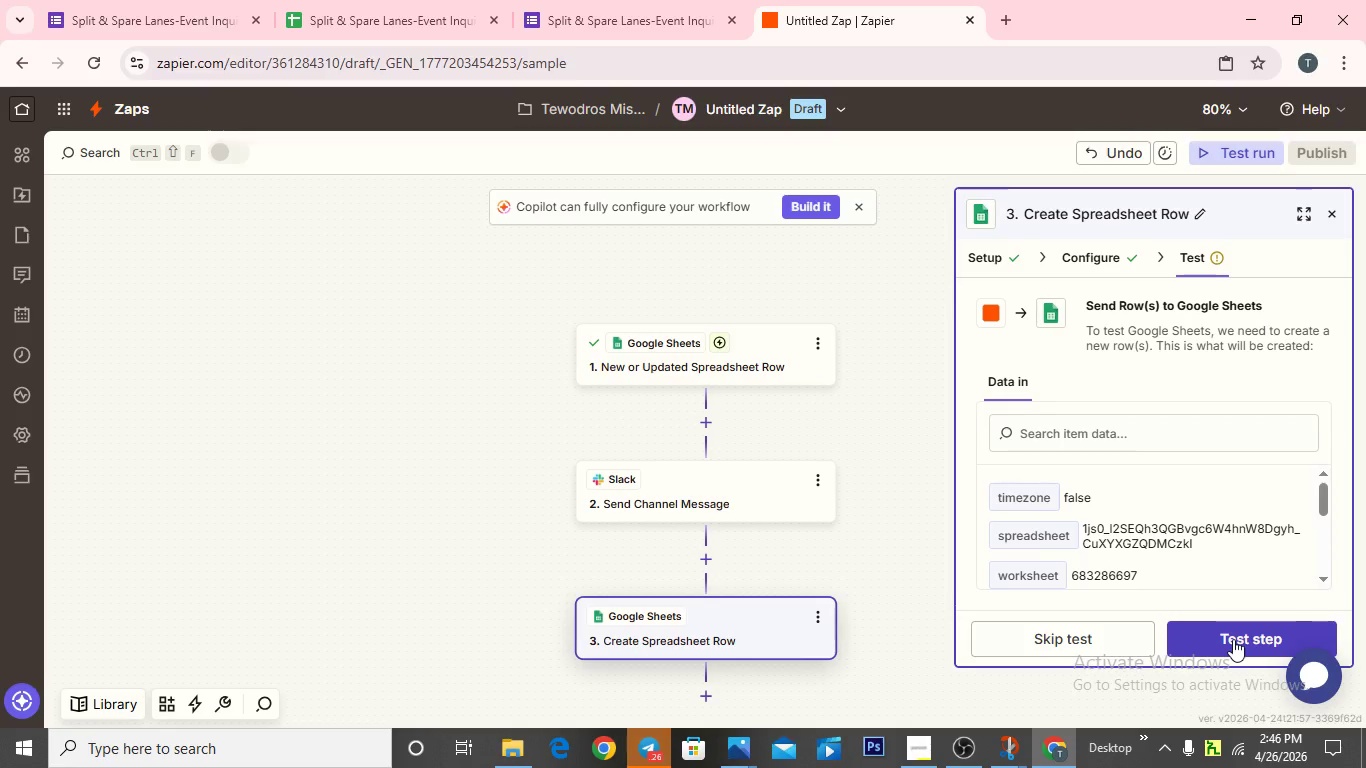 
wait(10.98)
 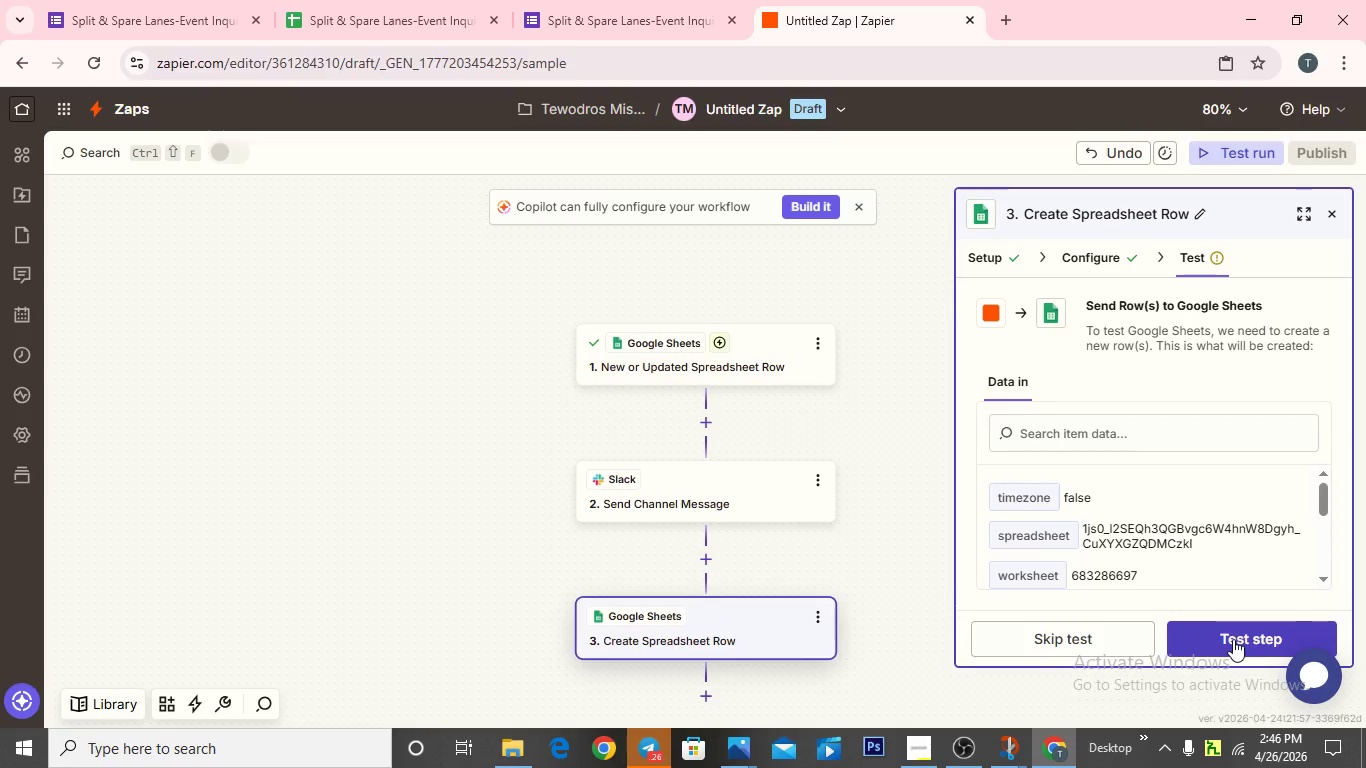 
left_click([1233, 639])
 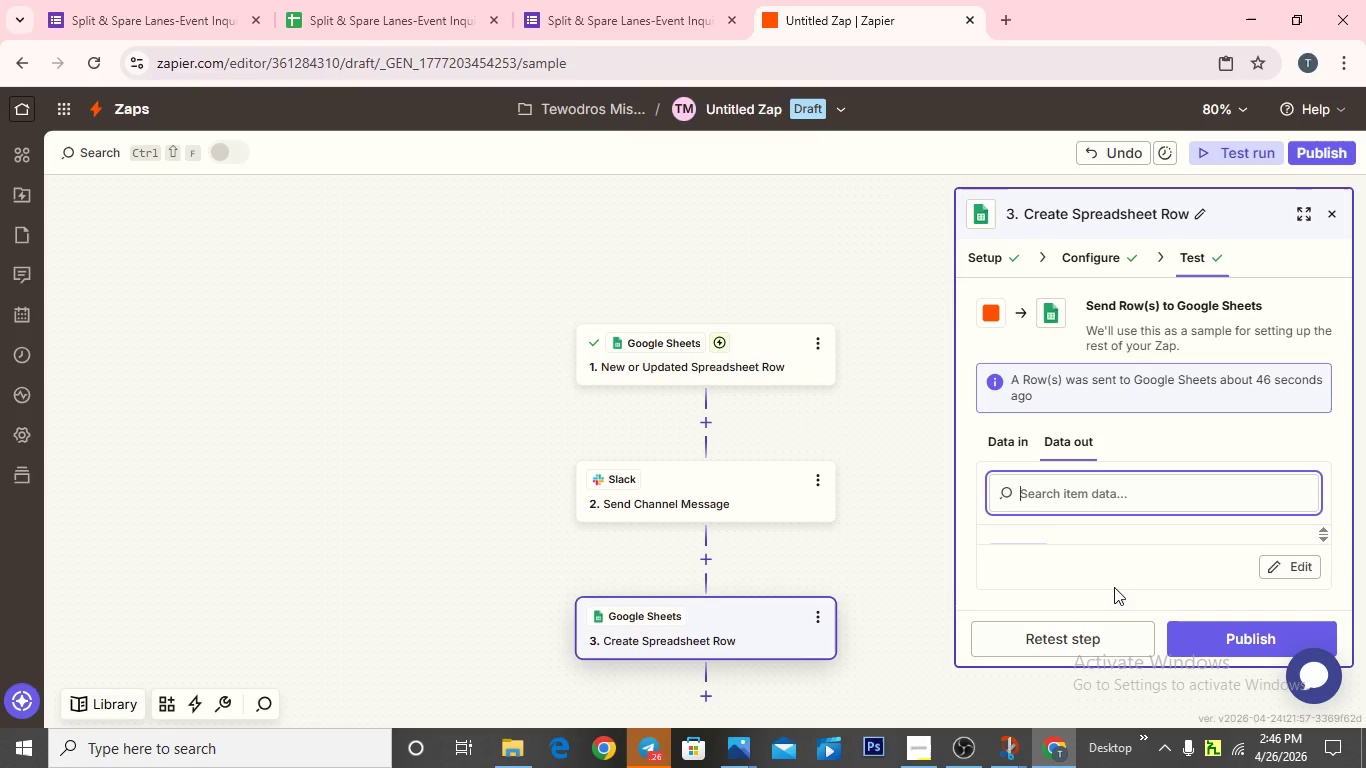 
wait(9.67)
 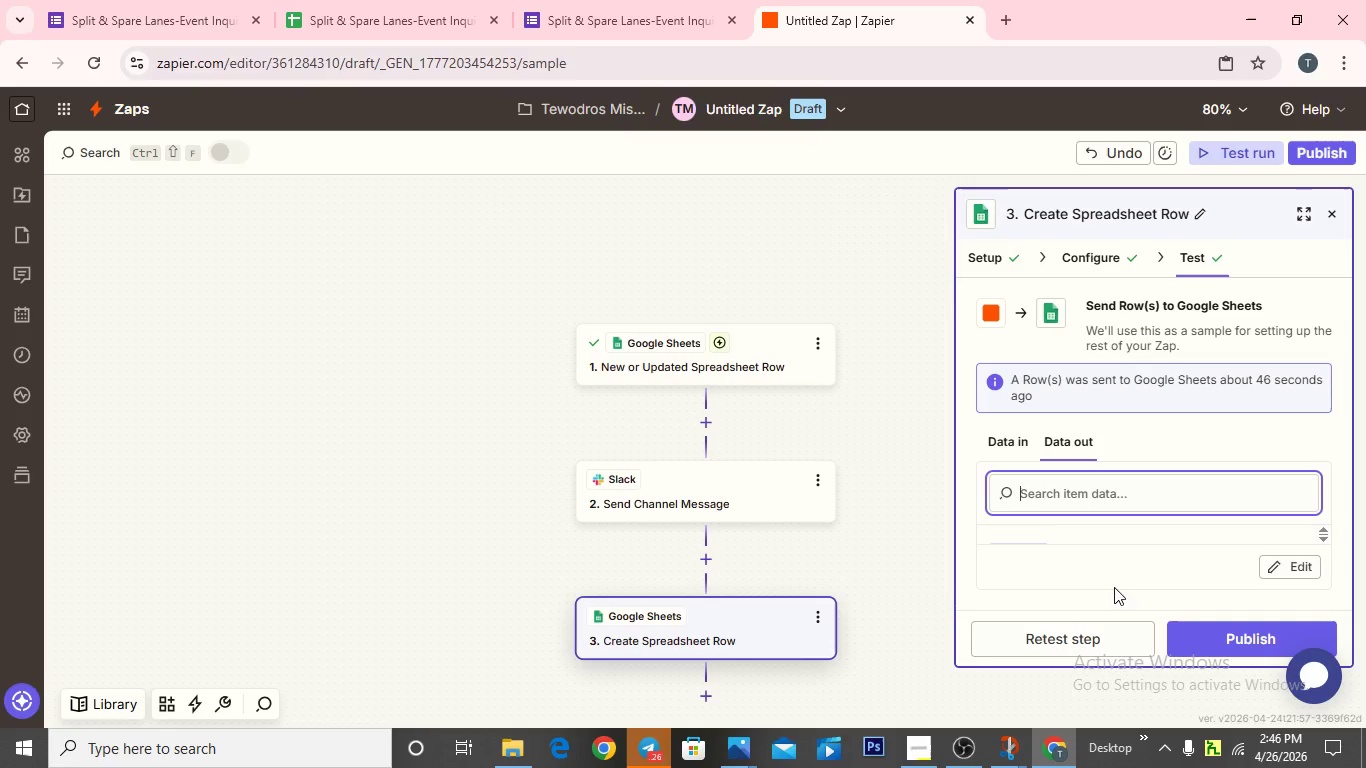 
mouse_move([1019, 753])
 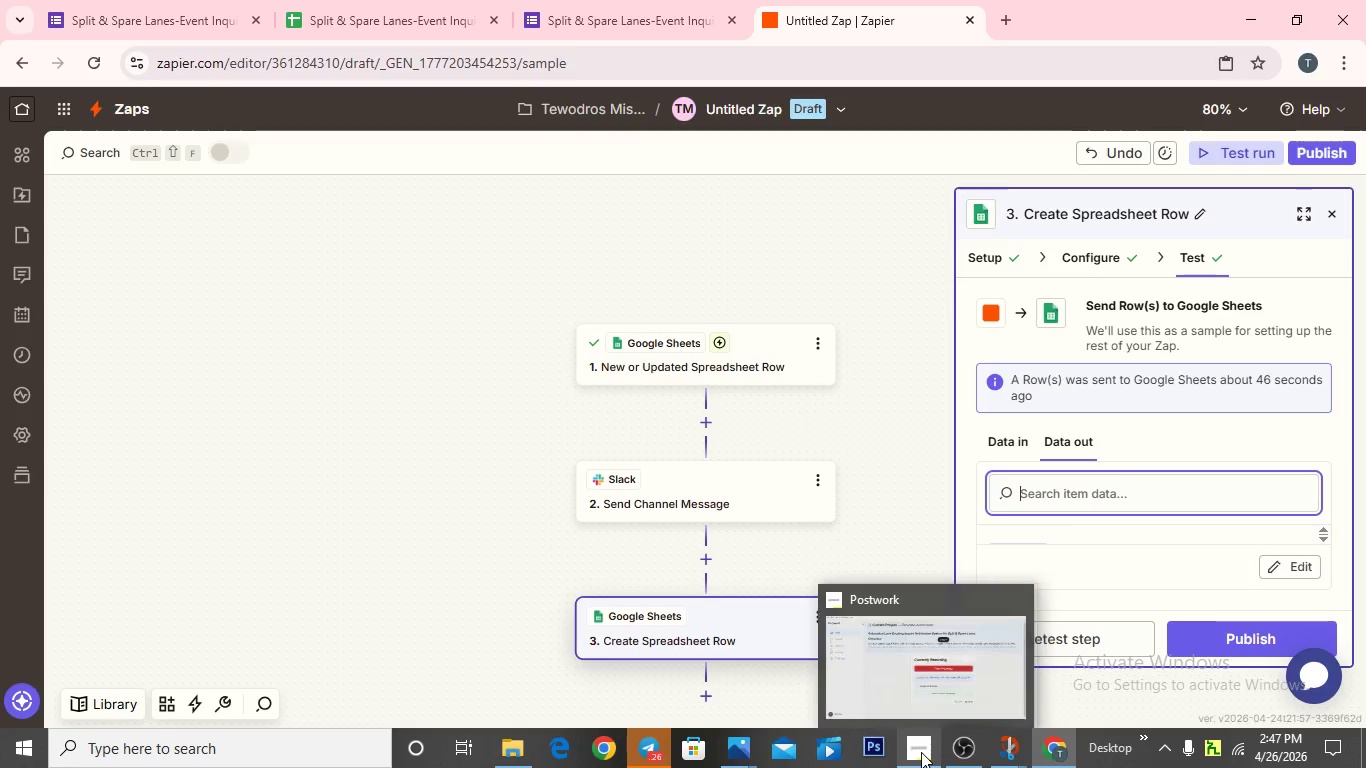 
left_click([921, 752])